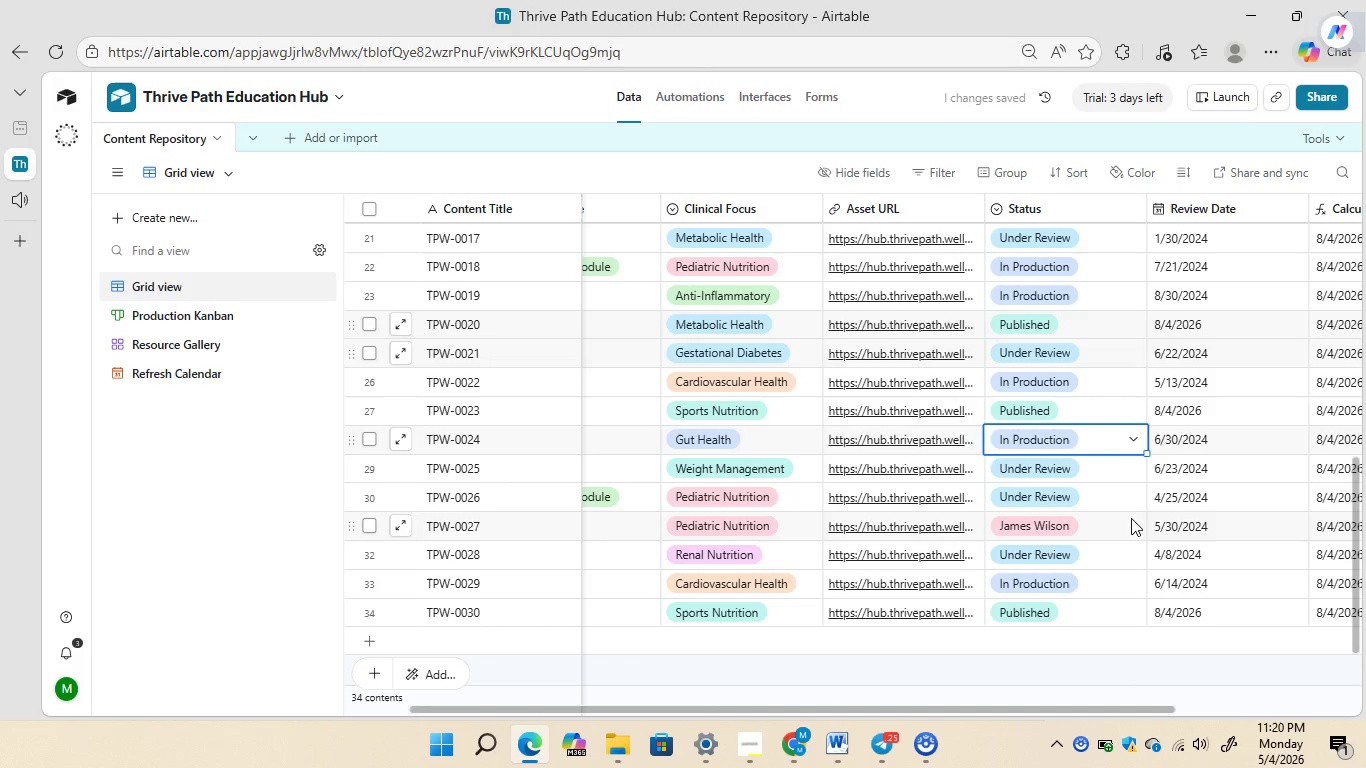 
double_click([1131, 518])
 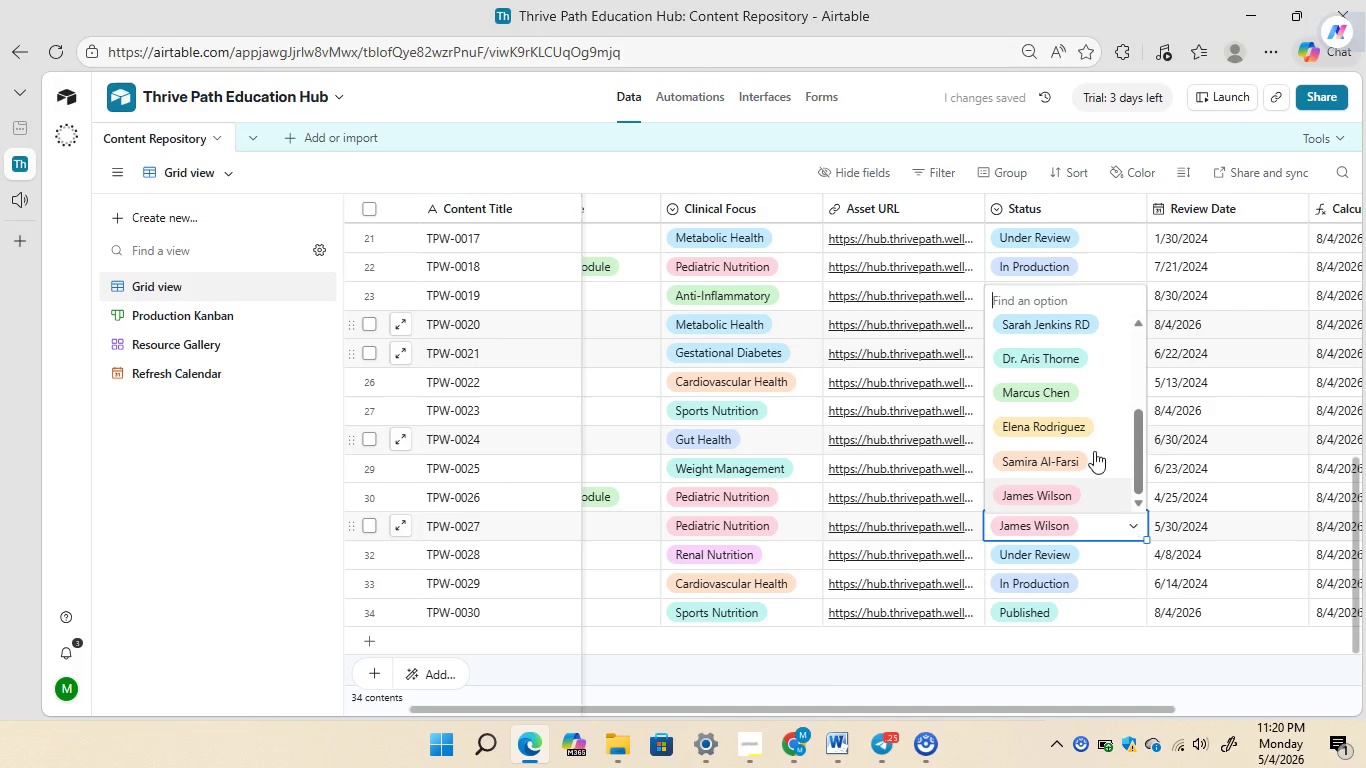 
mouse_move([1059, 383])
 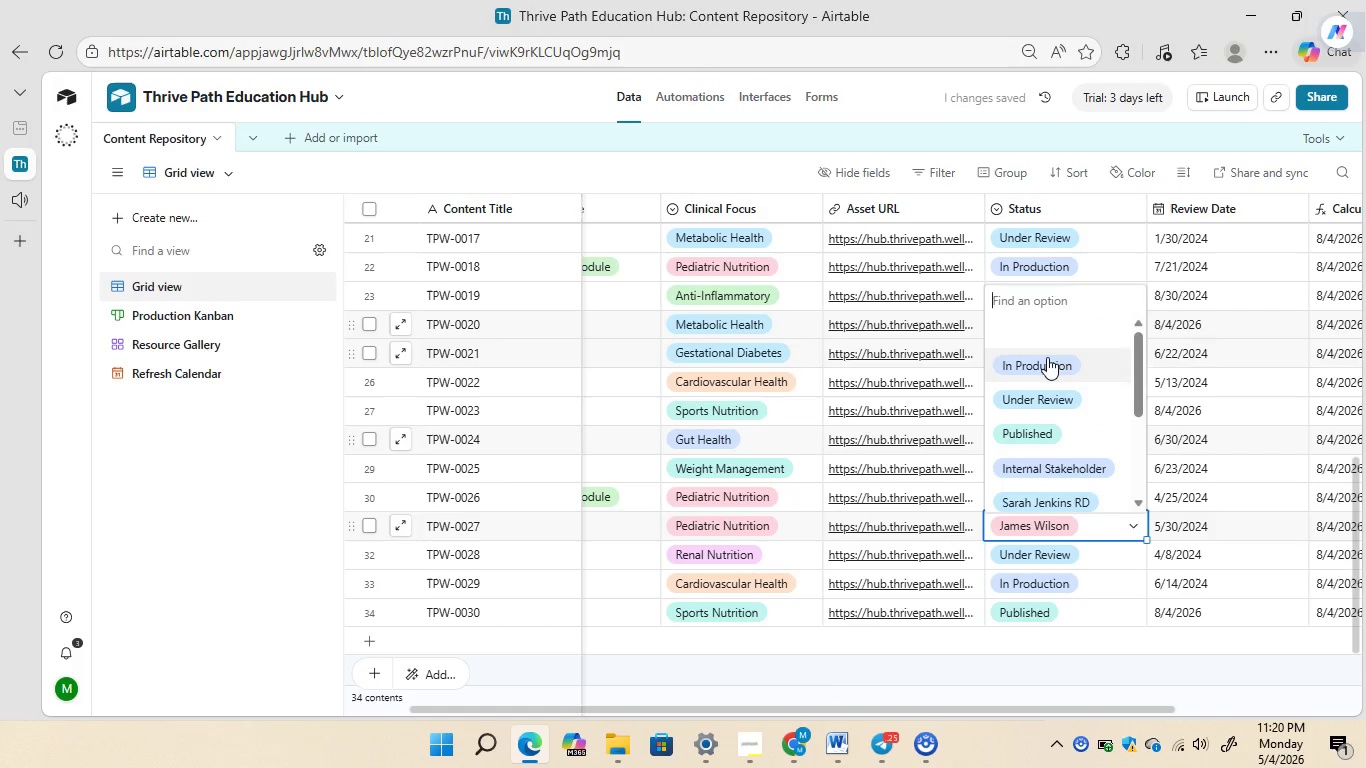 
left_click([1047, 357])
 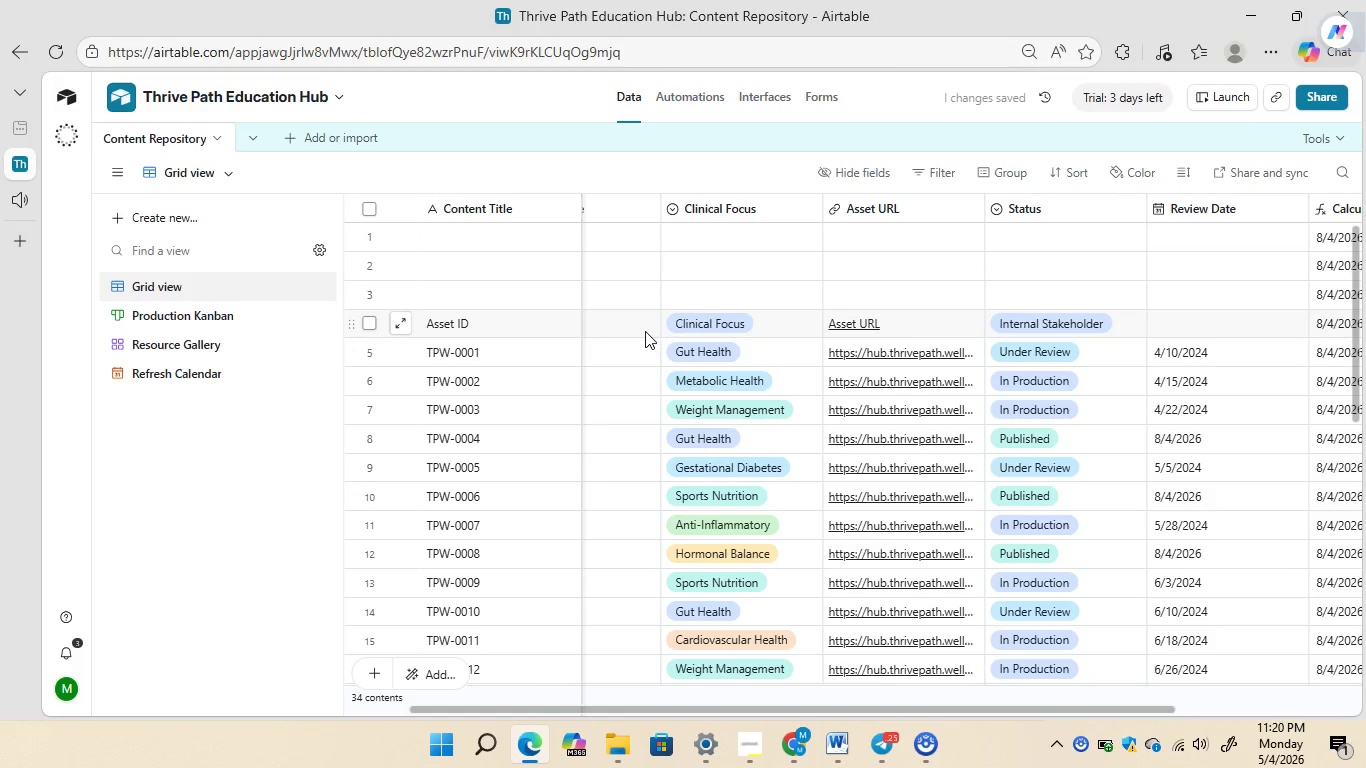 
left_click([374, 324])
 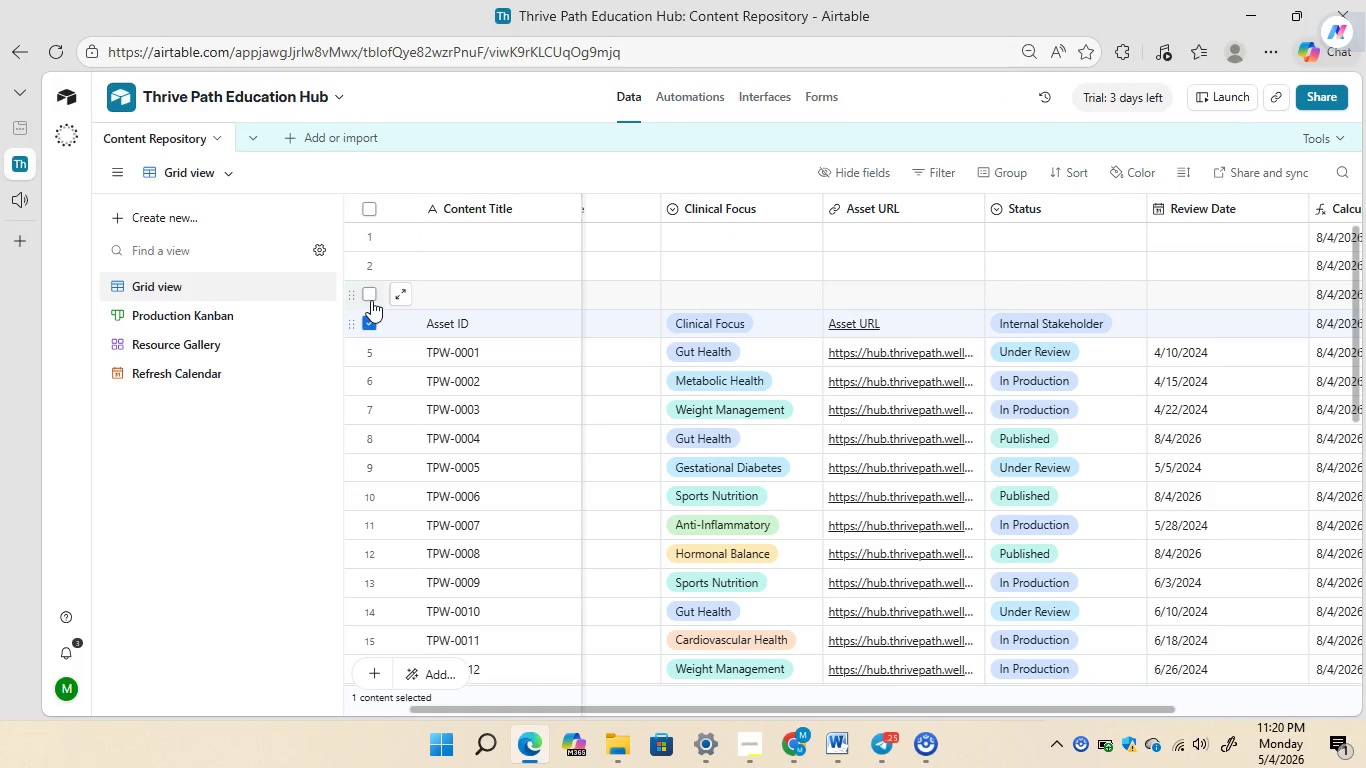 
left_click([371, 299])
 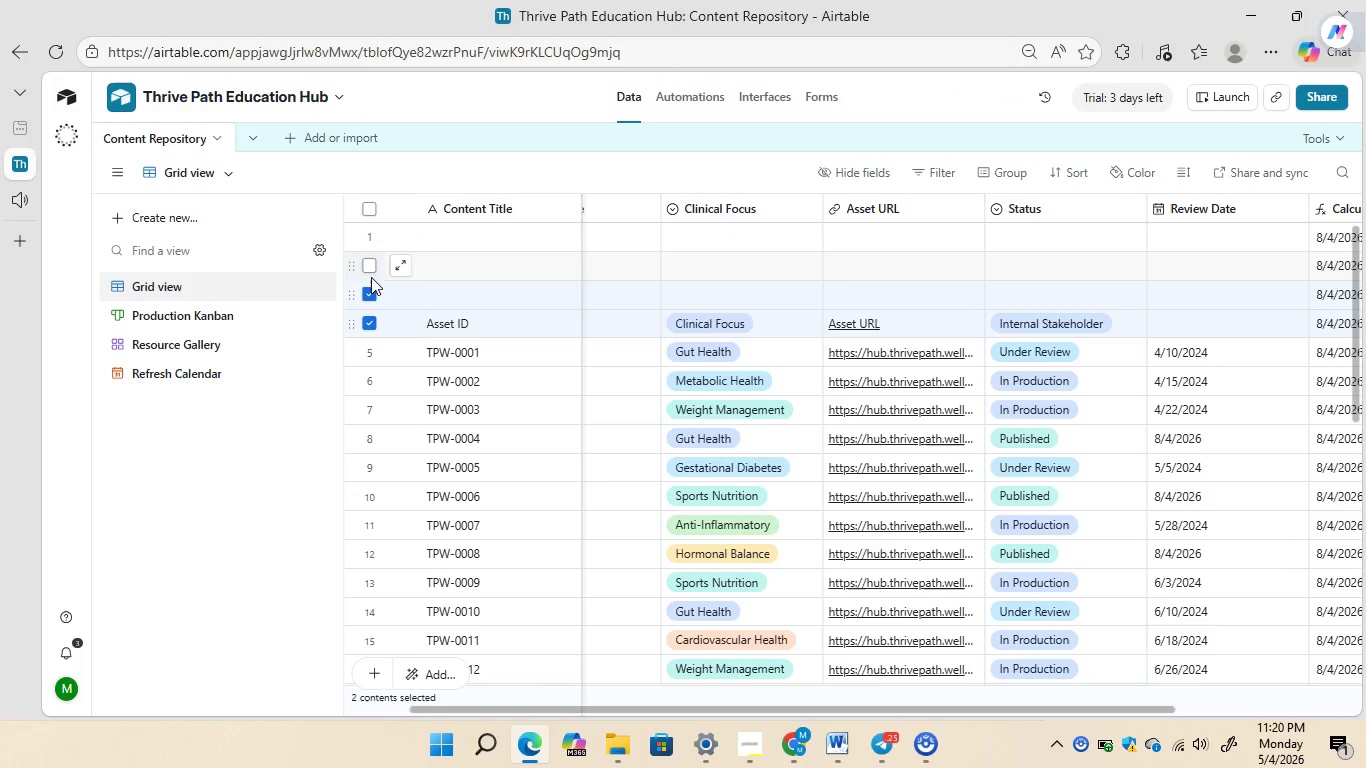 
left_click([371, 277])
 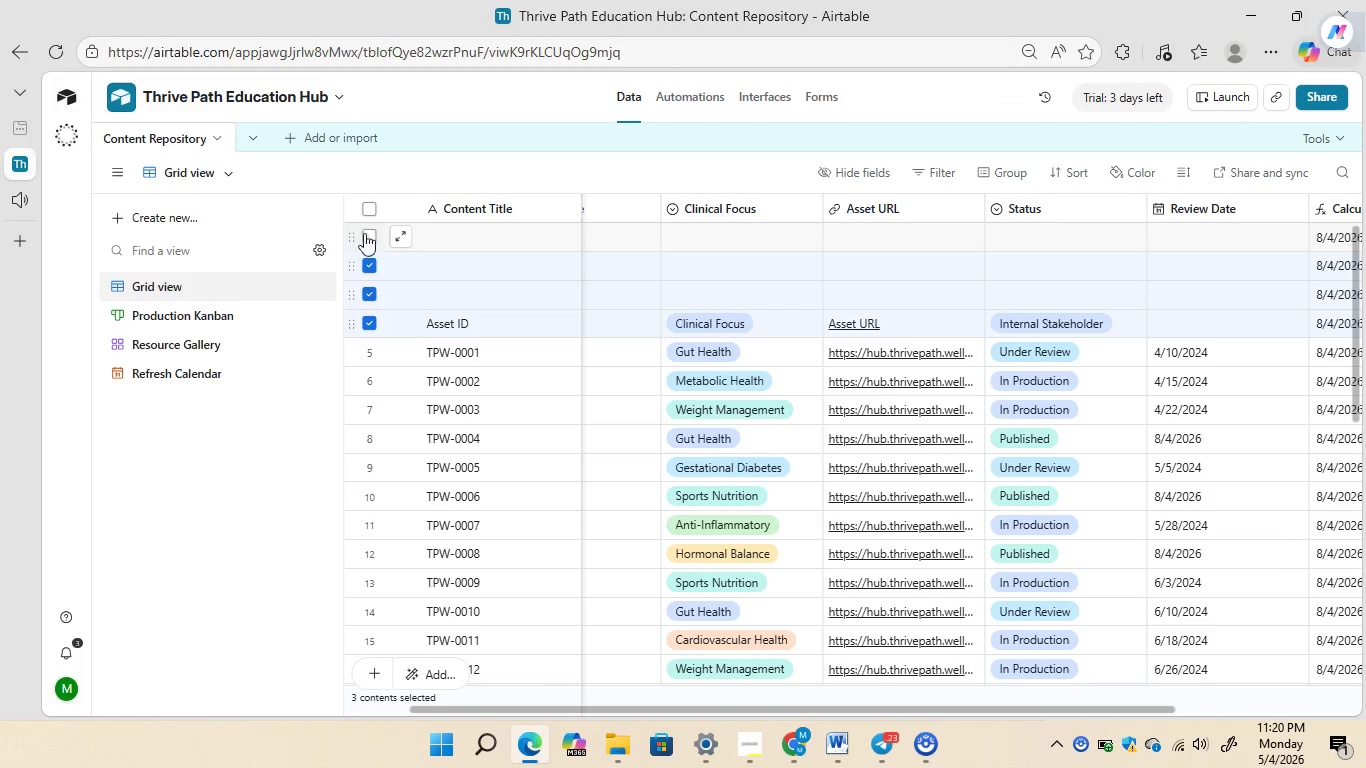 
left_click([369, 245])
 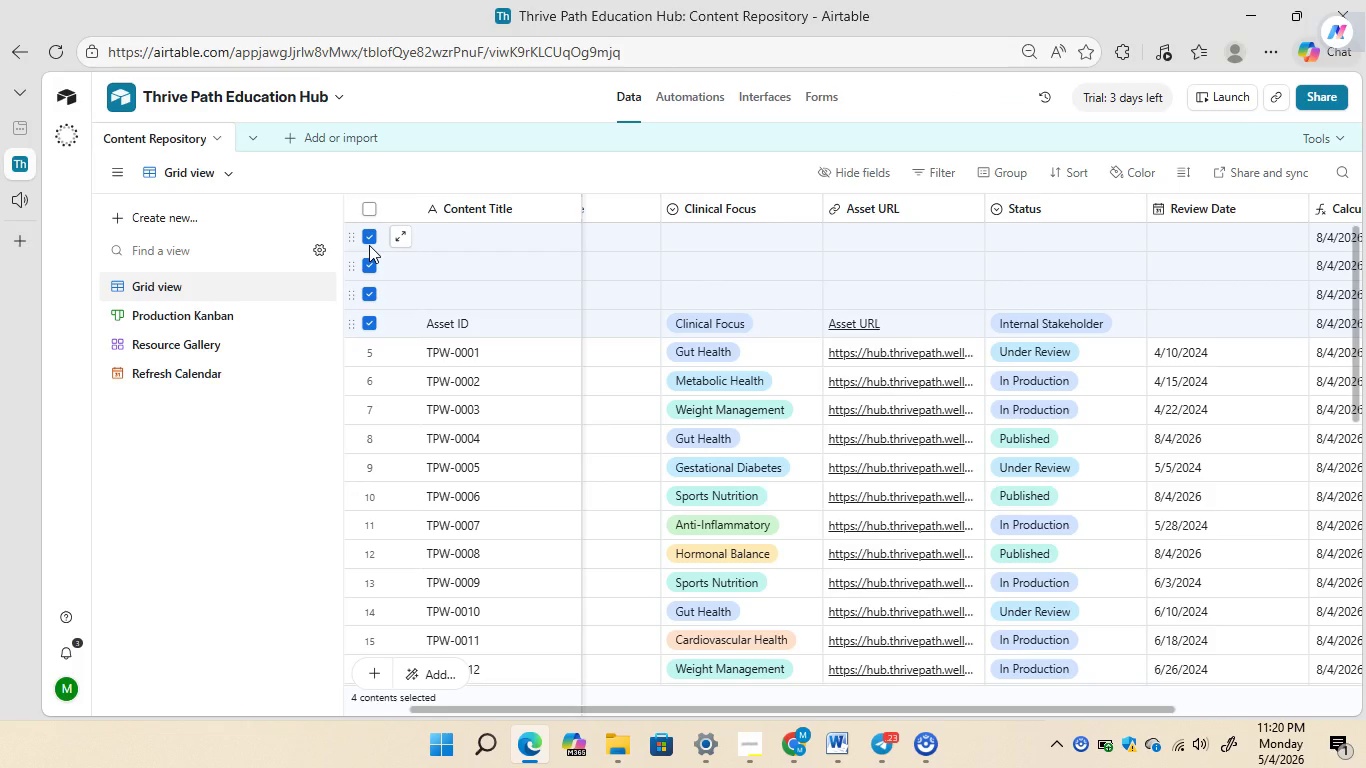 
right_click([369, 245])
 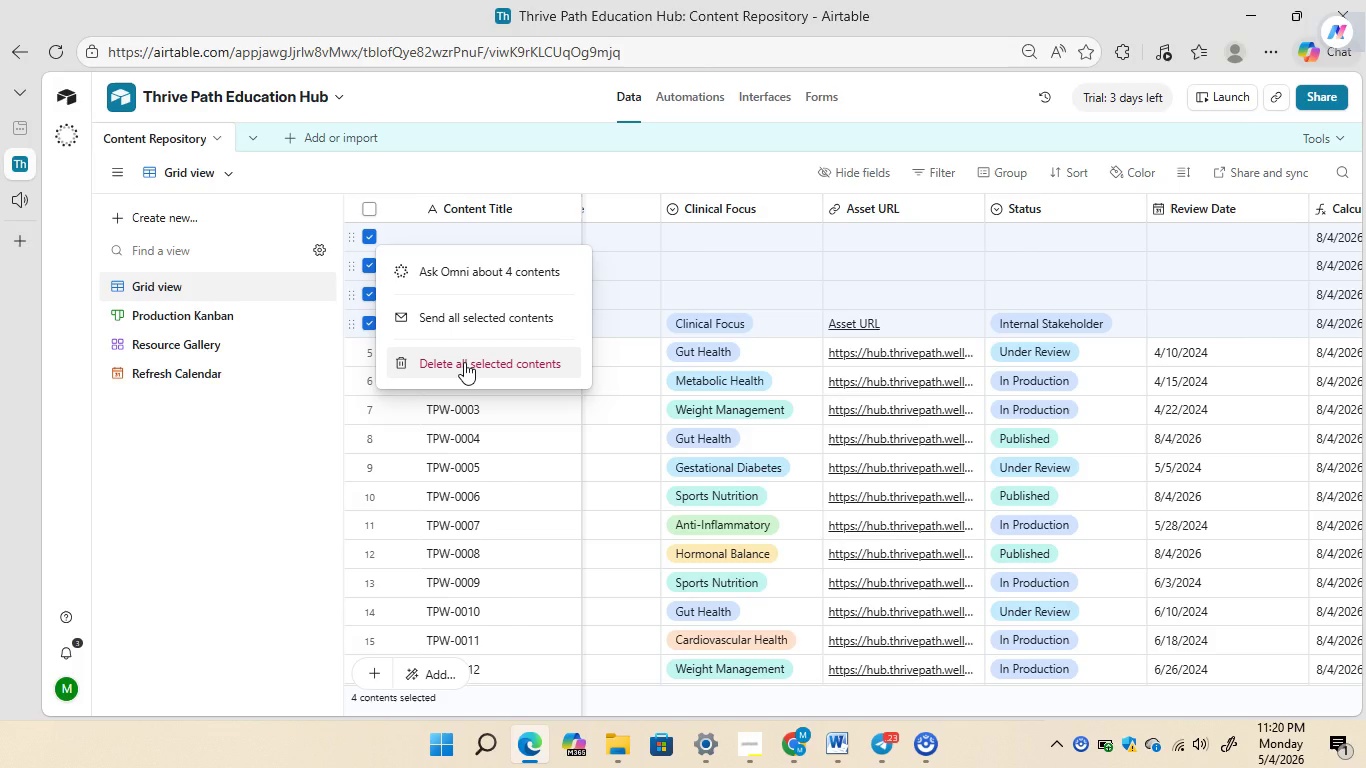 
left_click([464, 362])
 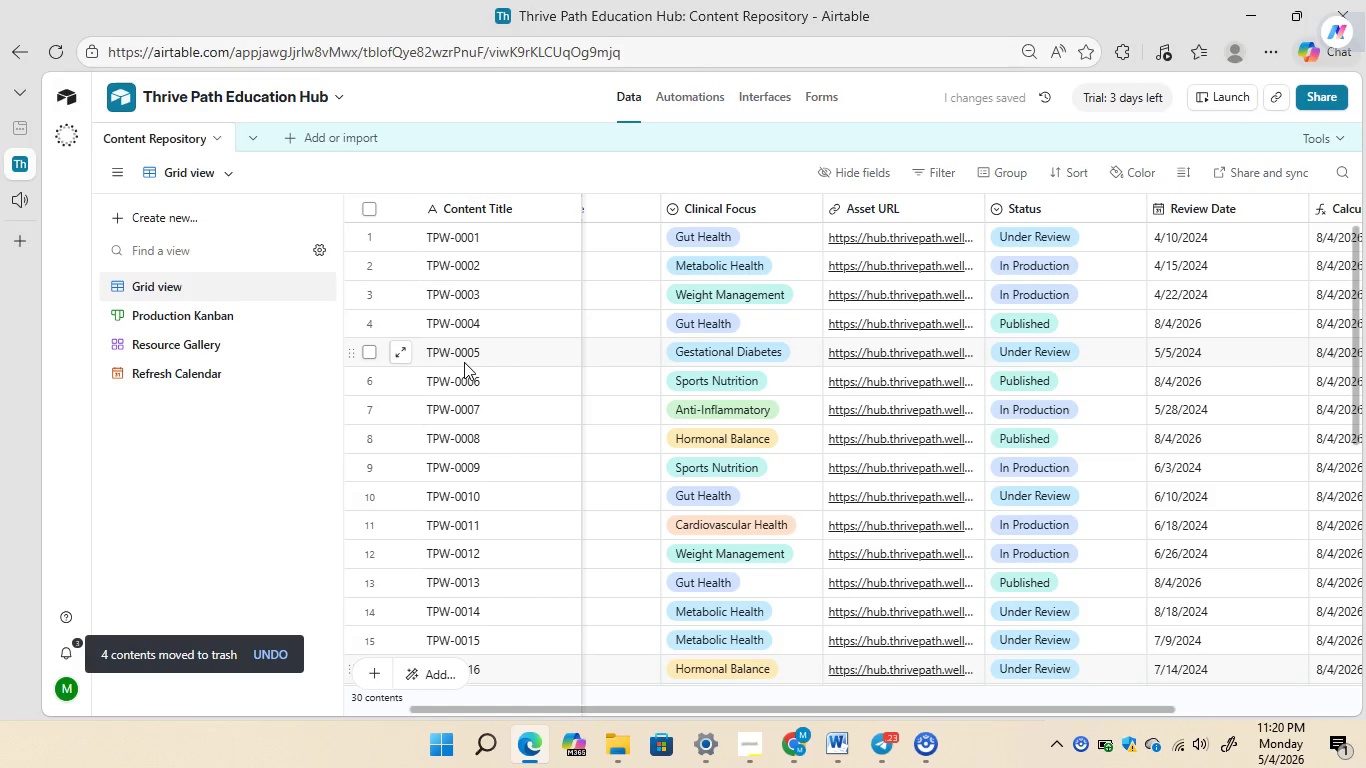 
mouse_move([724, 472])
 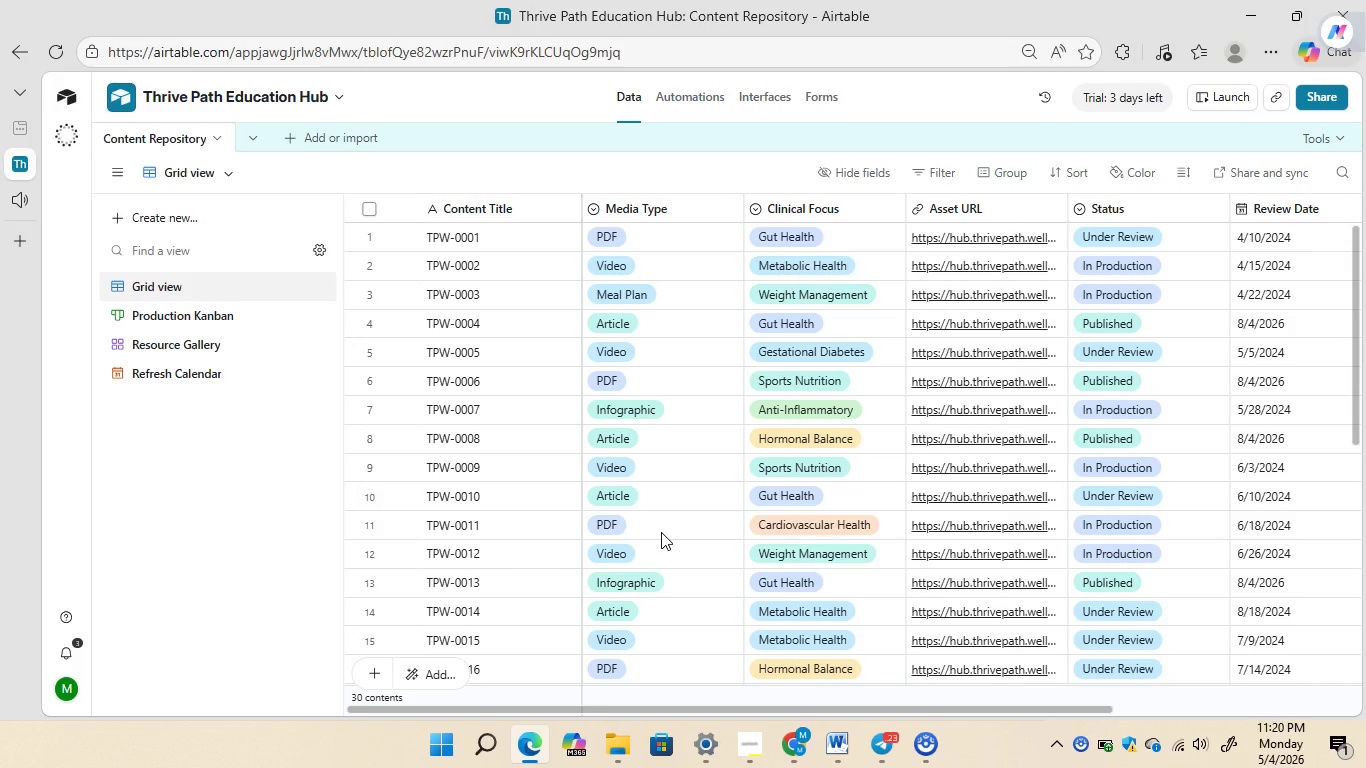 
wait(11.45)
 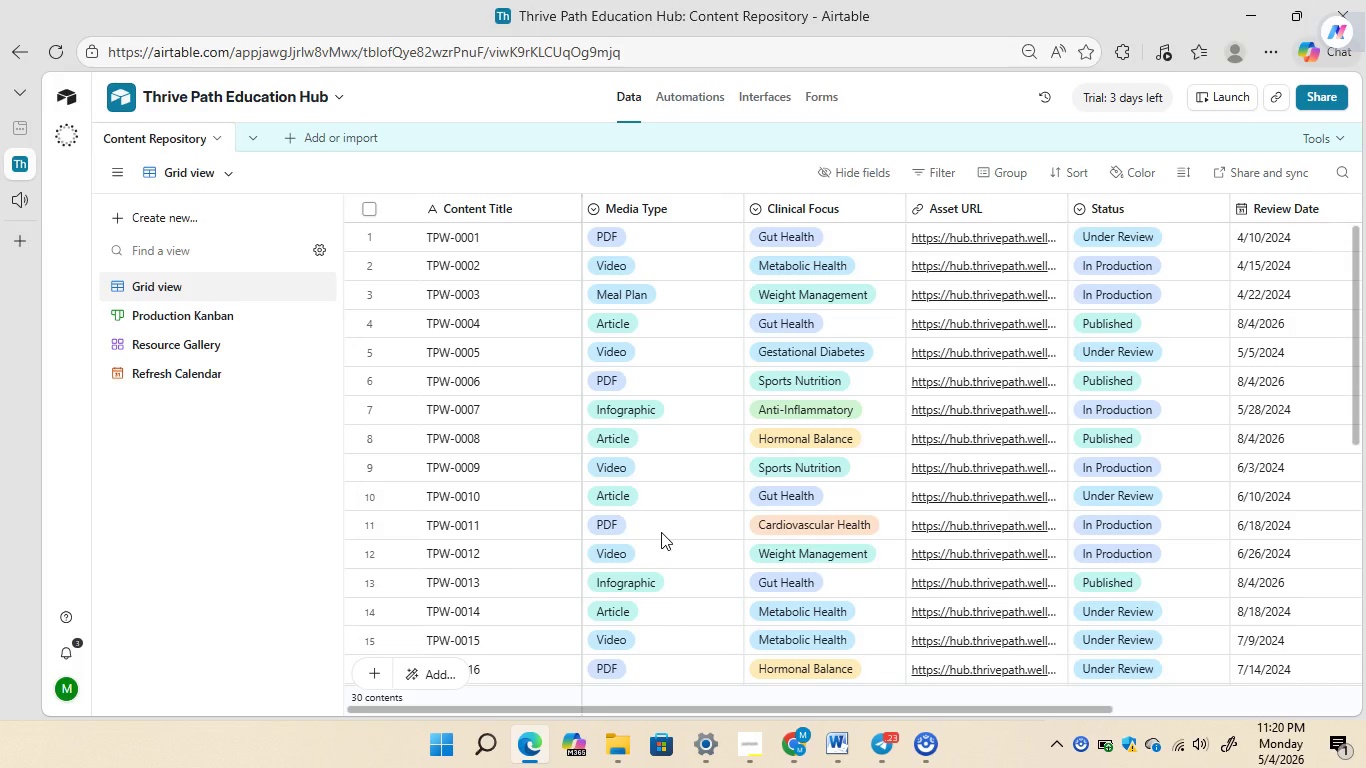 
right_click([1142, 204])
 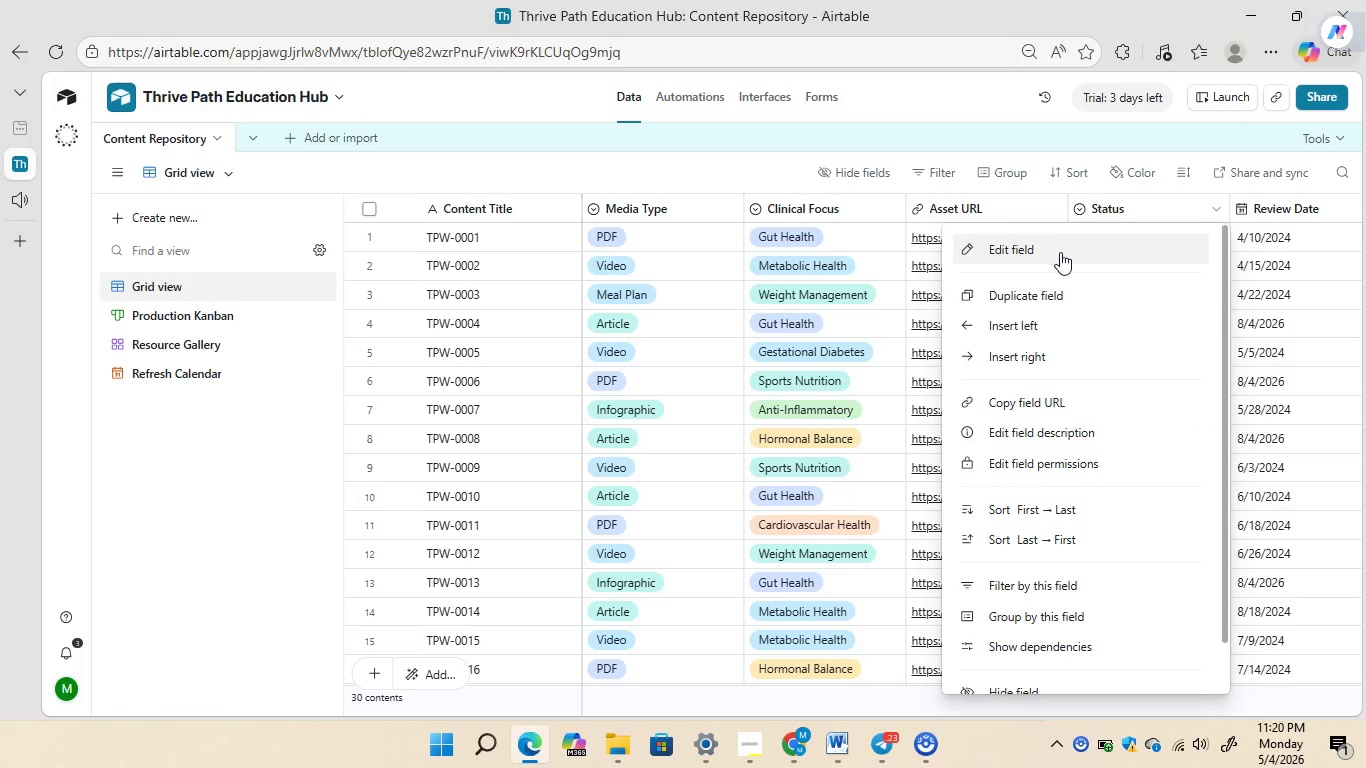 
left_click([1060, 252])
 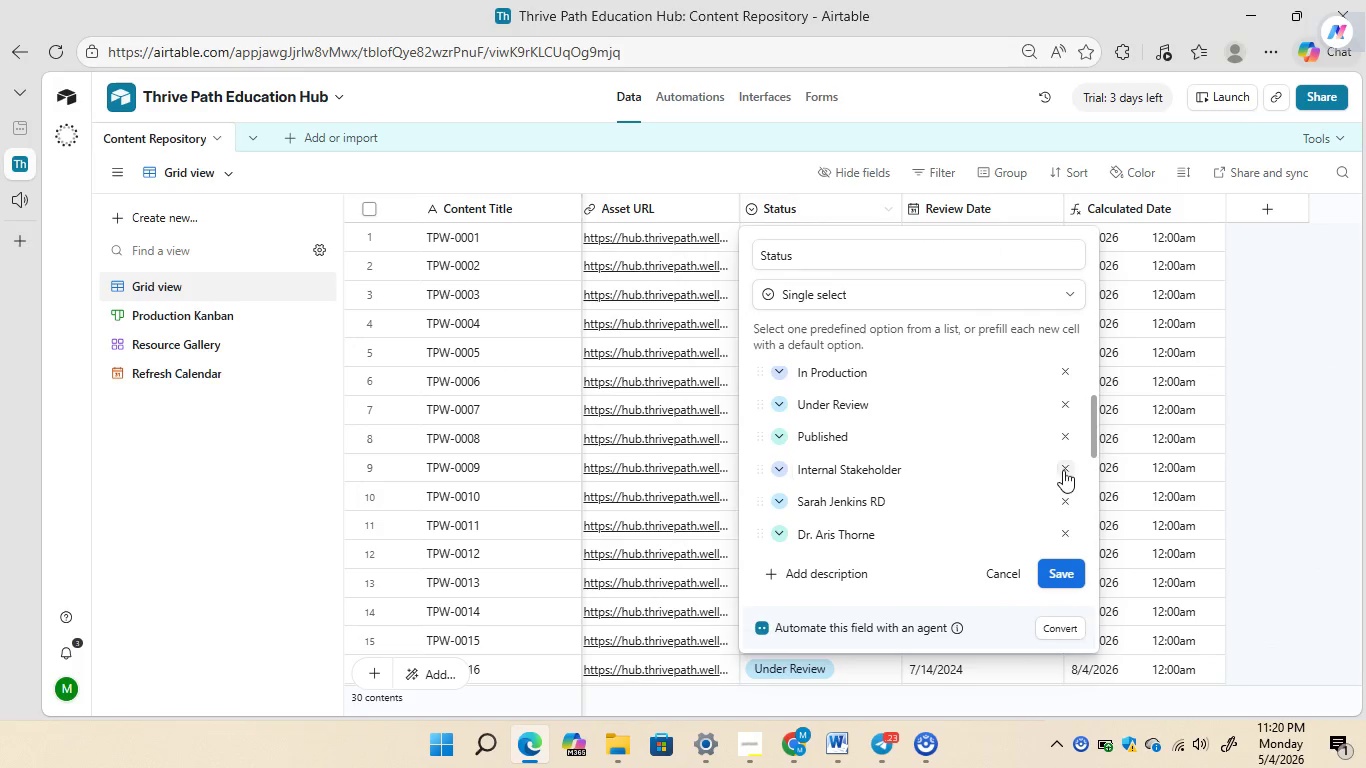 
left_click([1068, 474])
 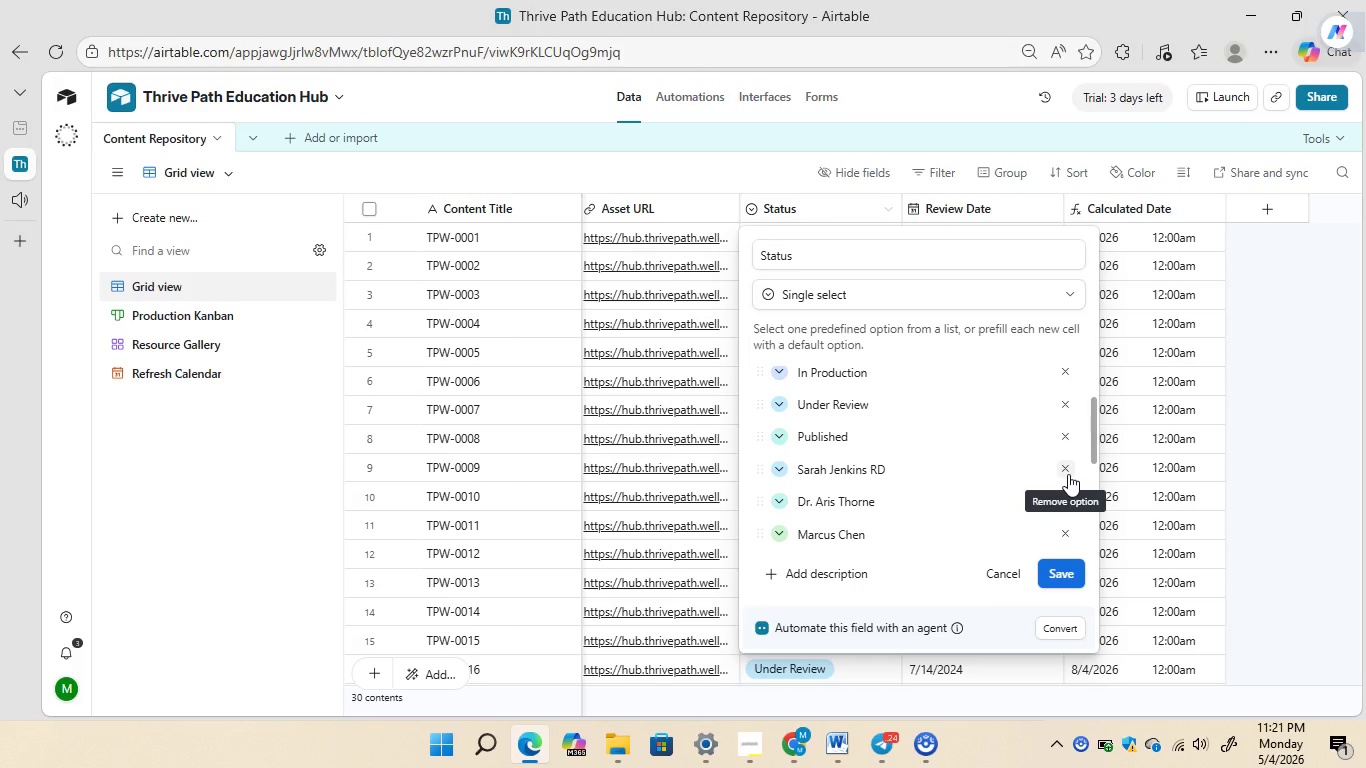 
left_click([1068, 474])
 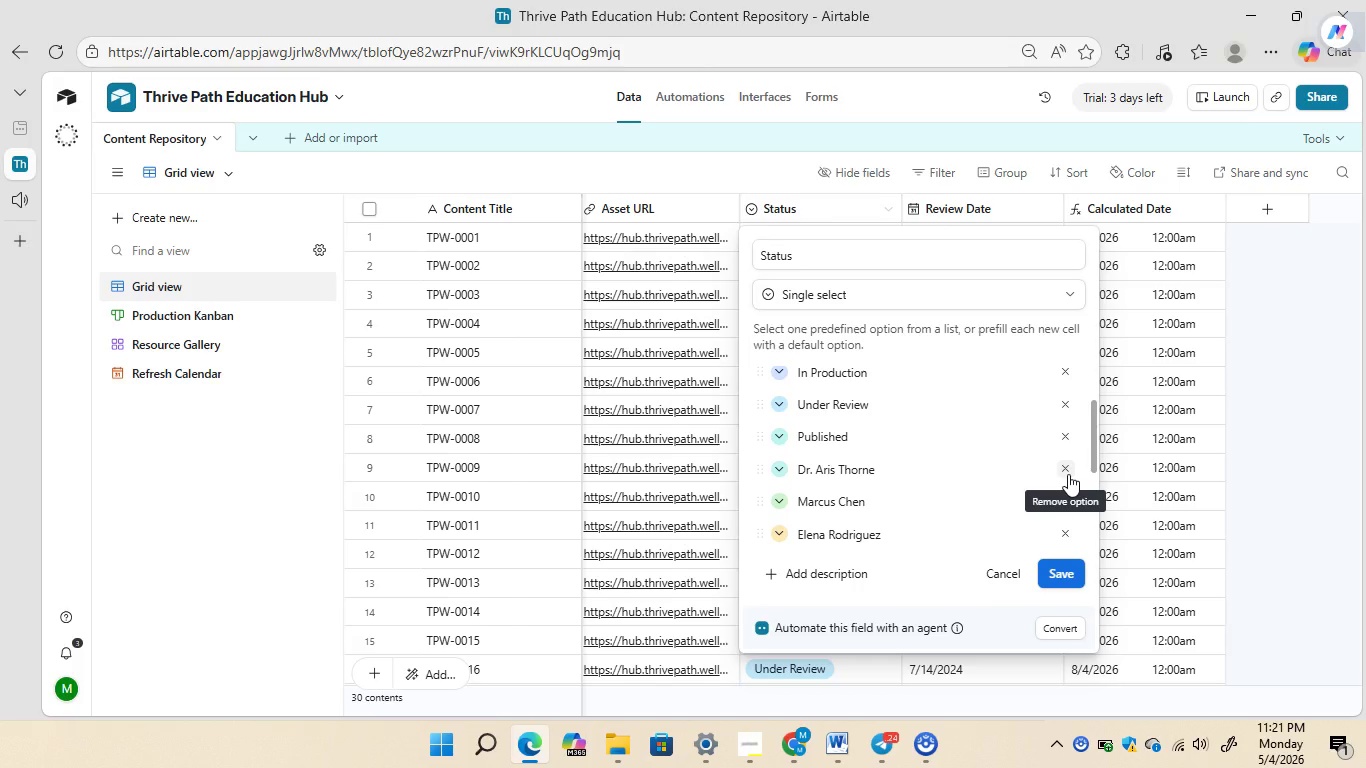 
left_click([1068, 474])
 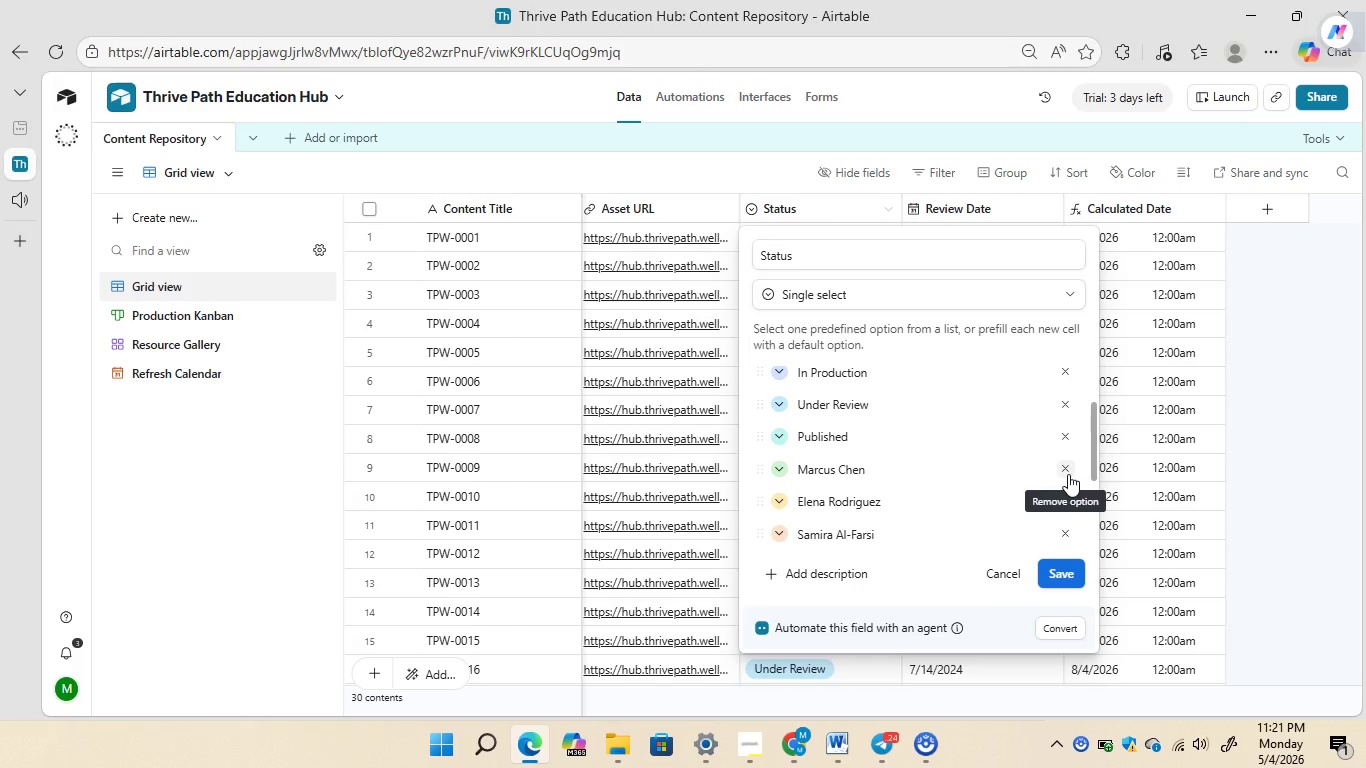 
left_click([1068, 474])
 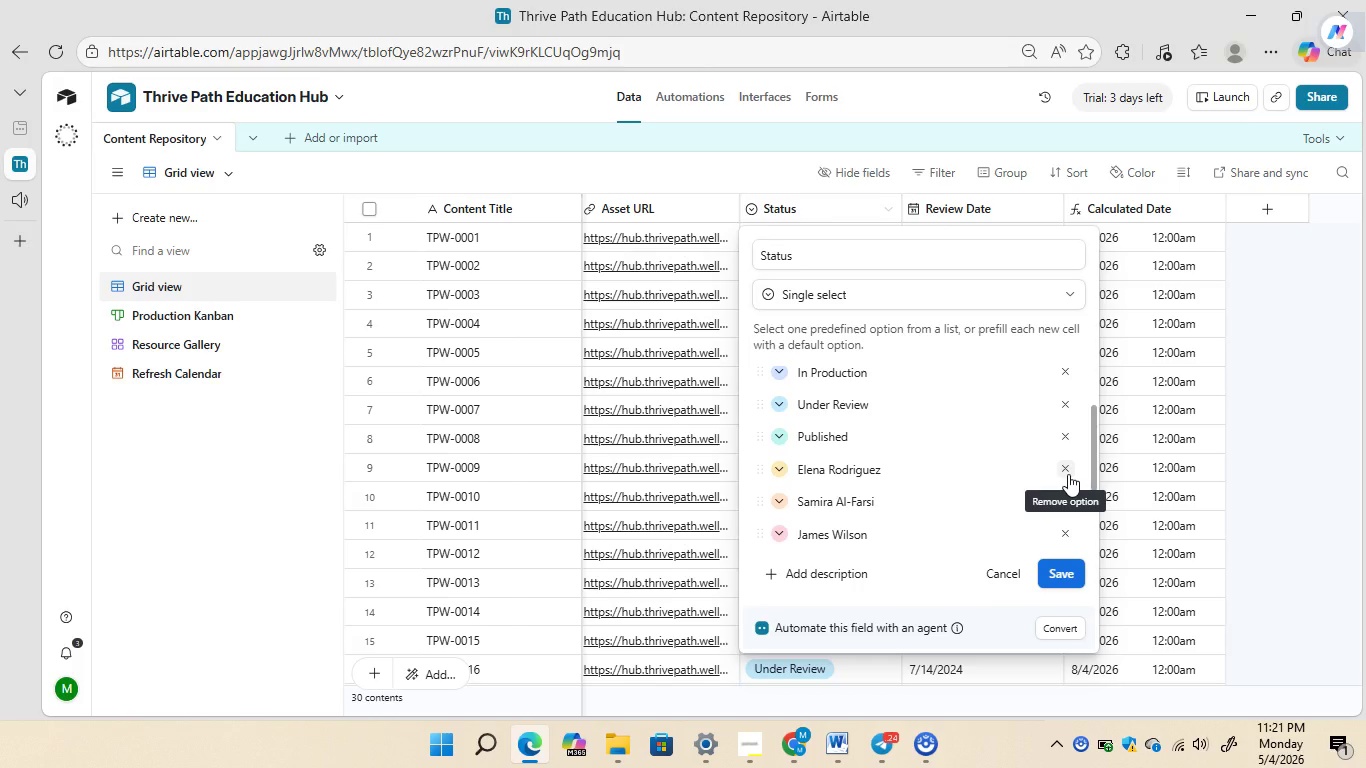 
left_click([1068, 474])
 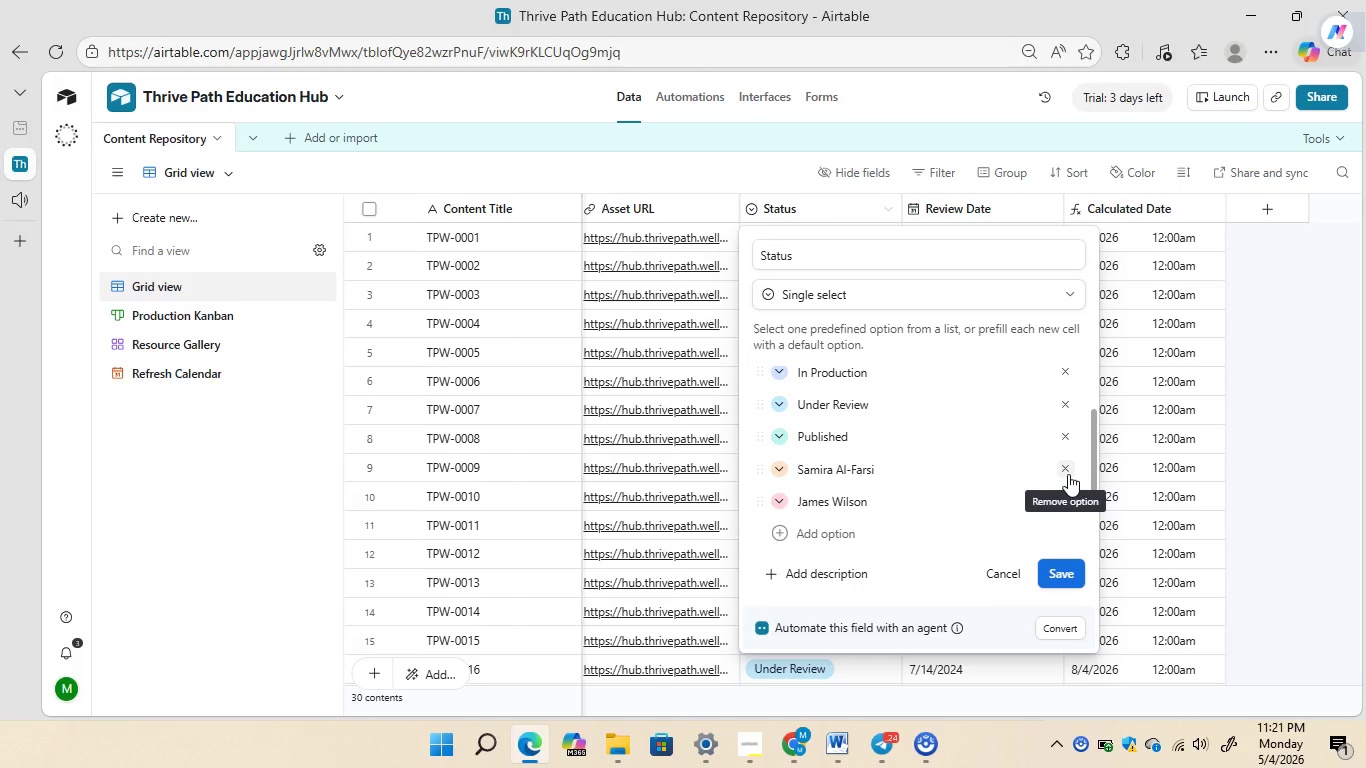 
left_click([1068, 474])
 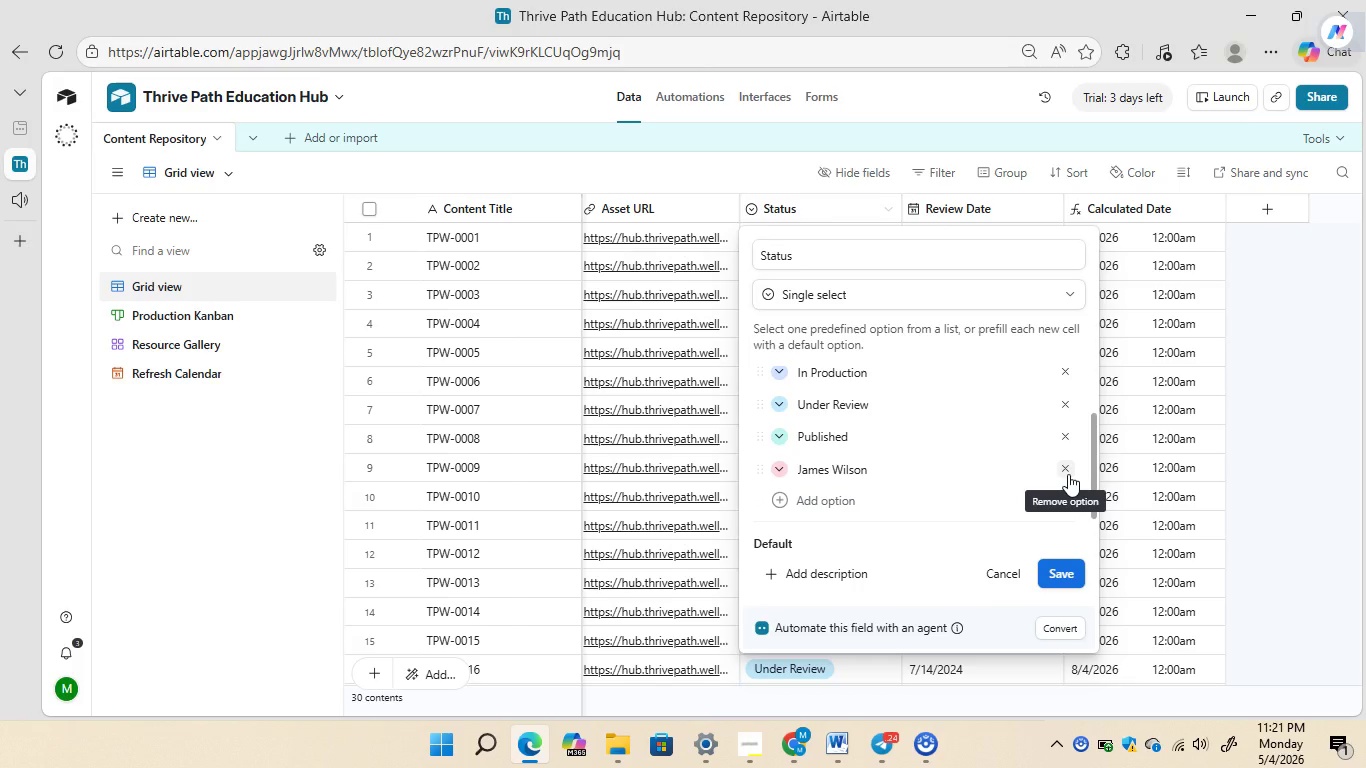 
left_click([1068, 474])
 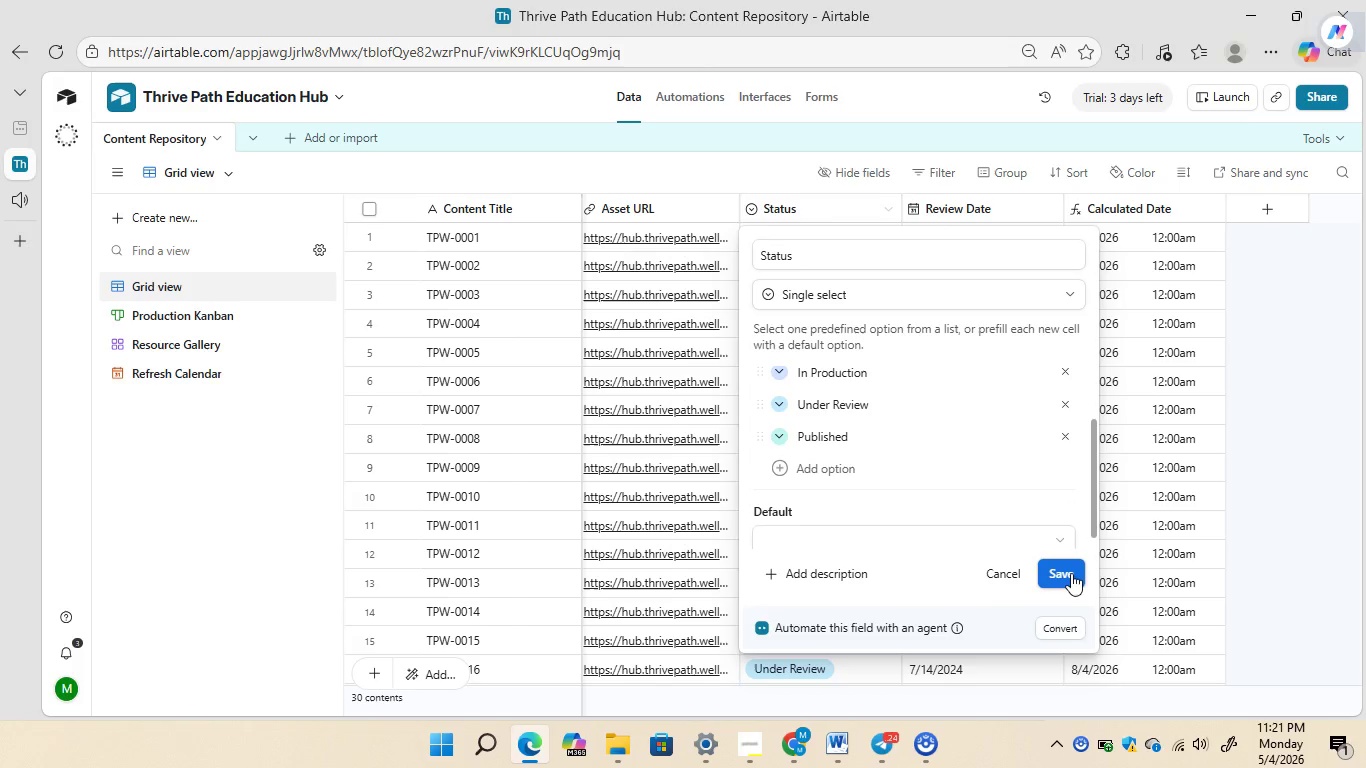 
left_click([1064, 573])
 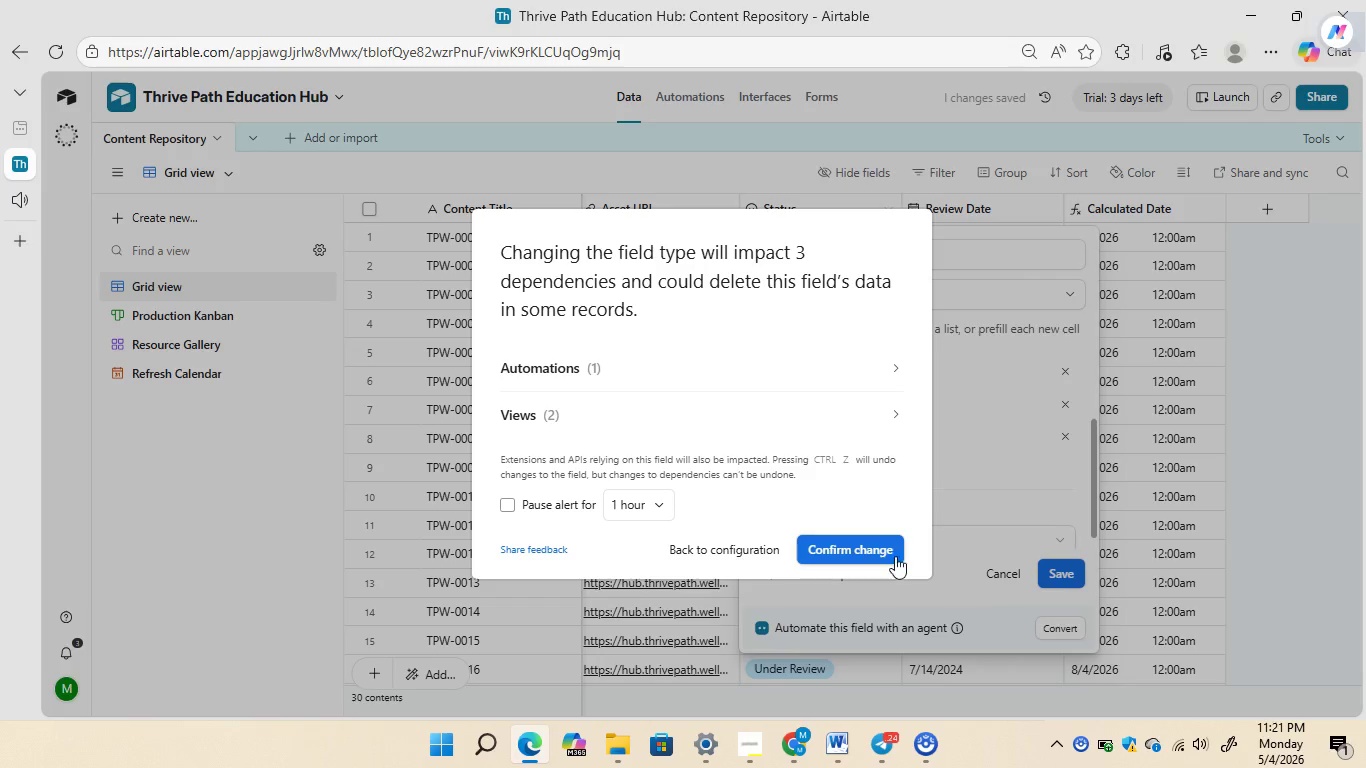 
left_click([850, 541])
 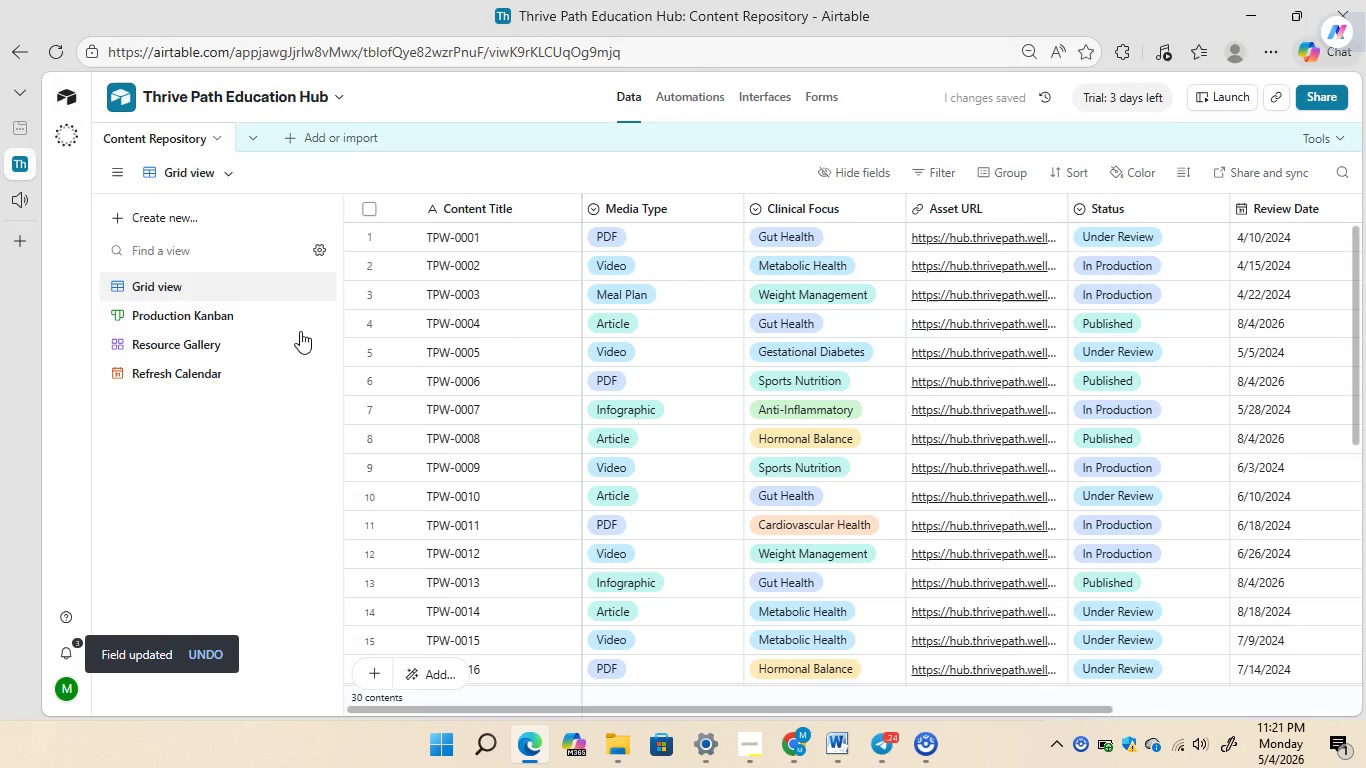 
left_click([222, 310])
 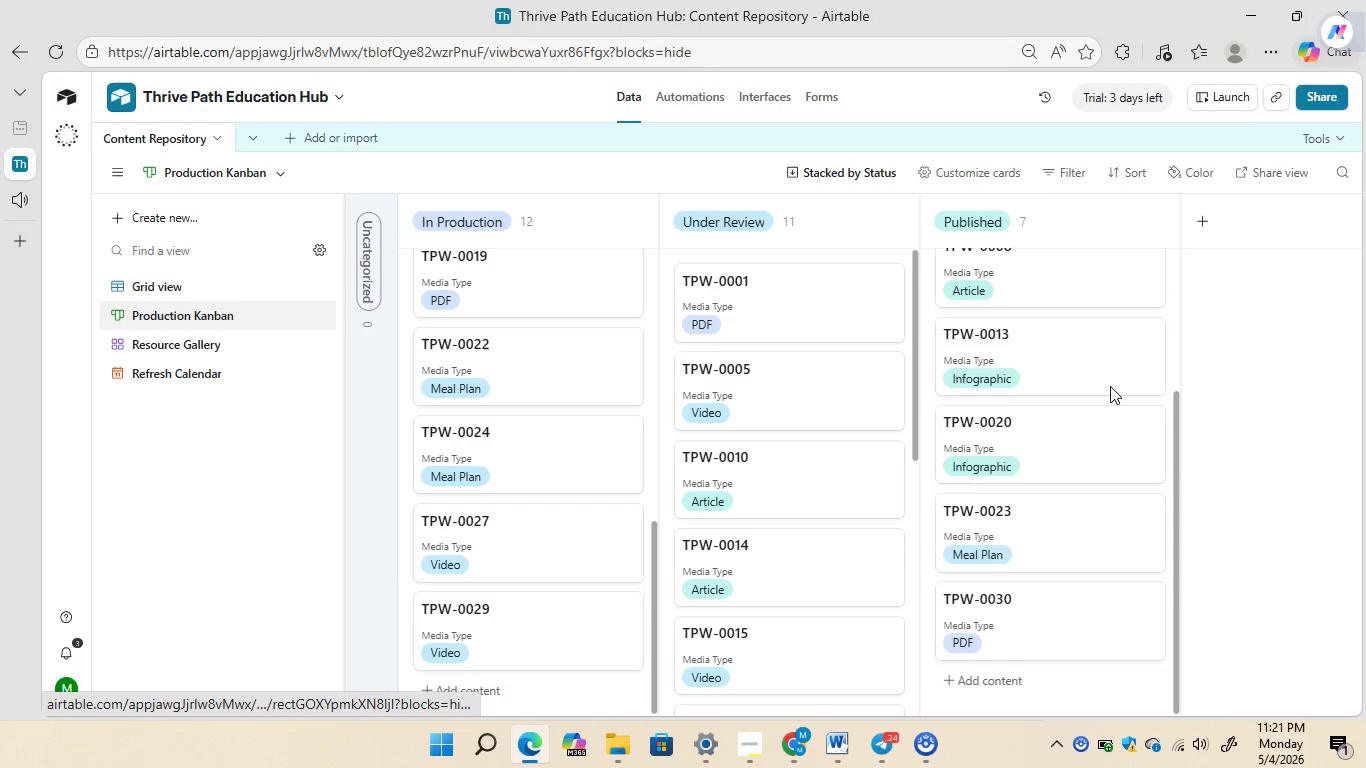 
wait(11.16)
 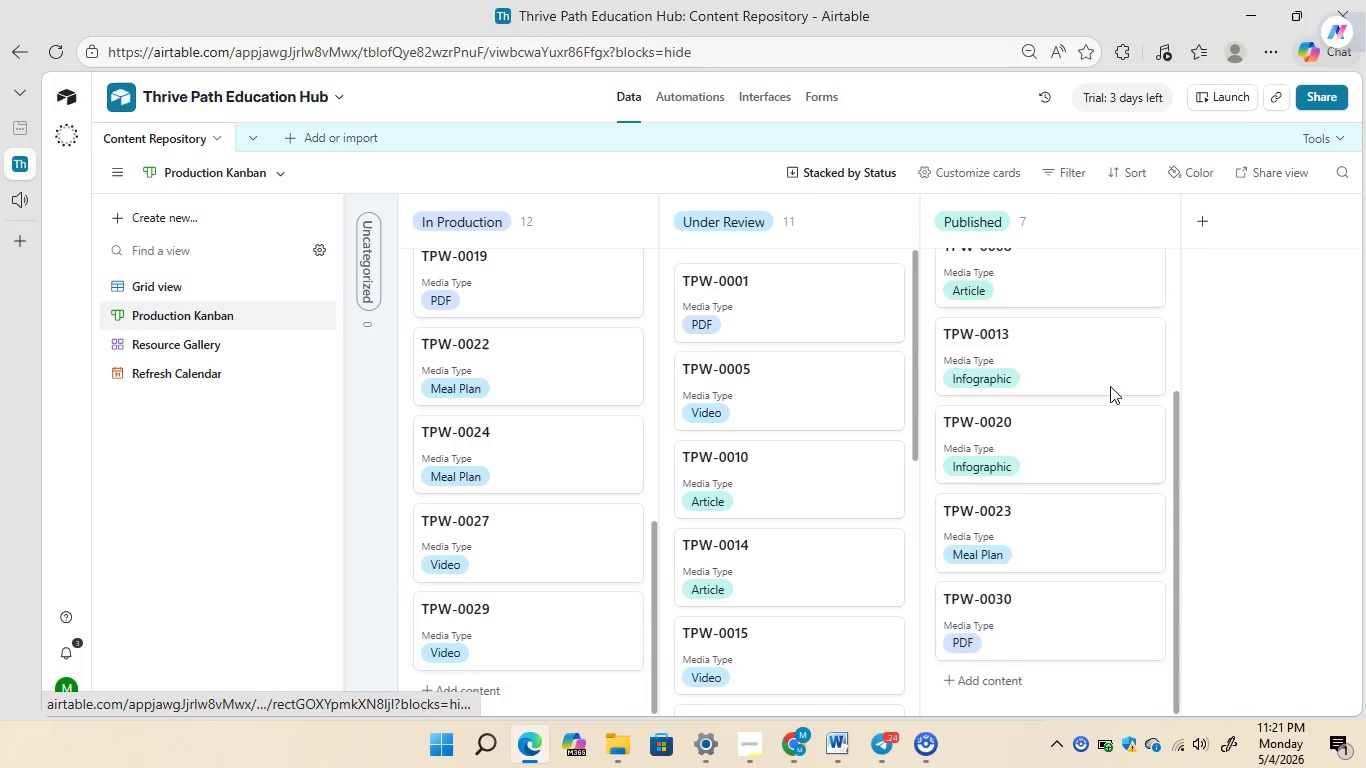 
left_click([187, 344])
 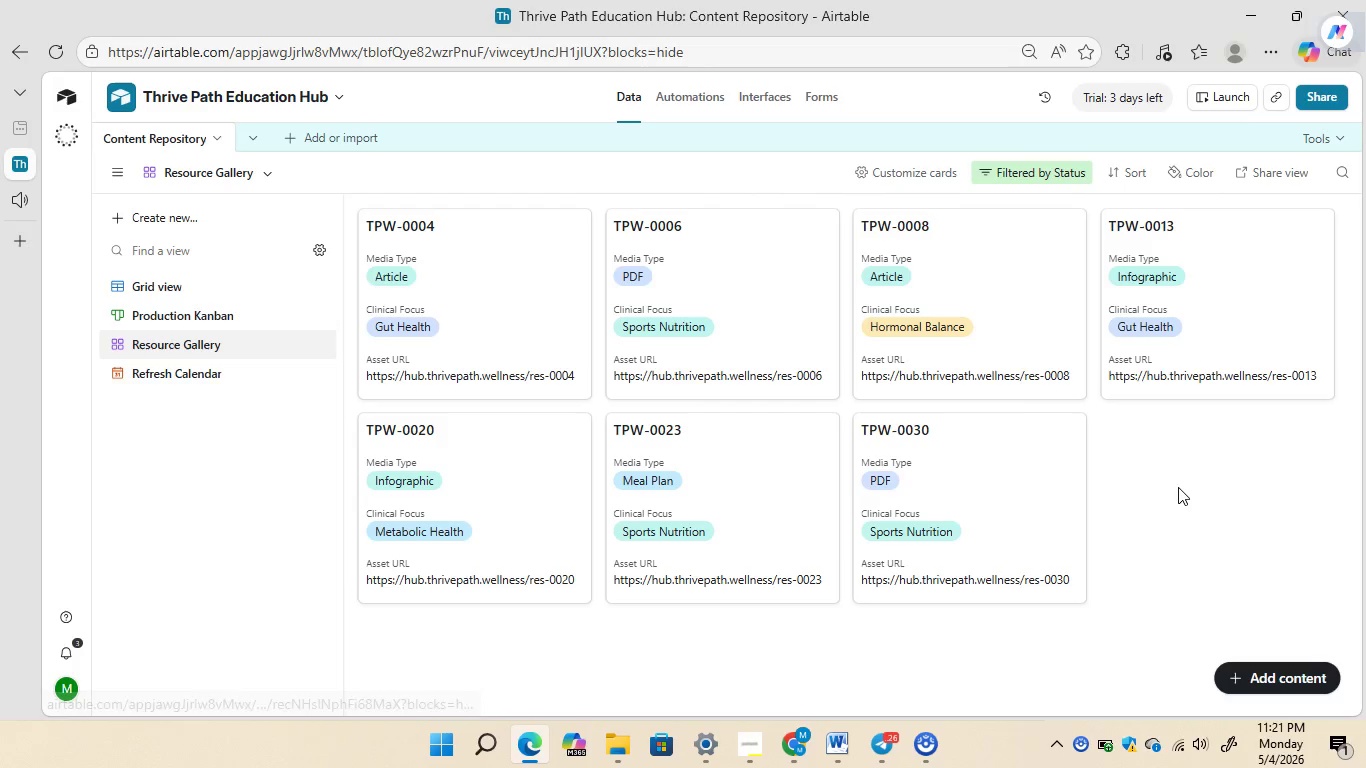 
wait(6.89)
 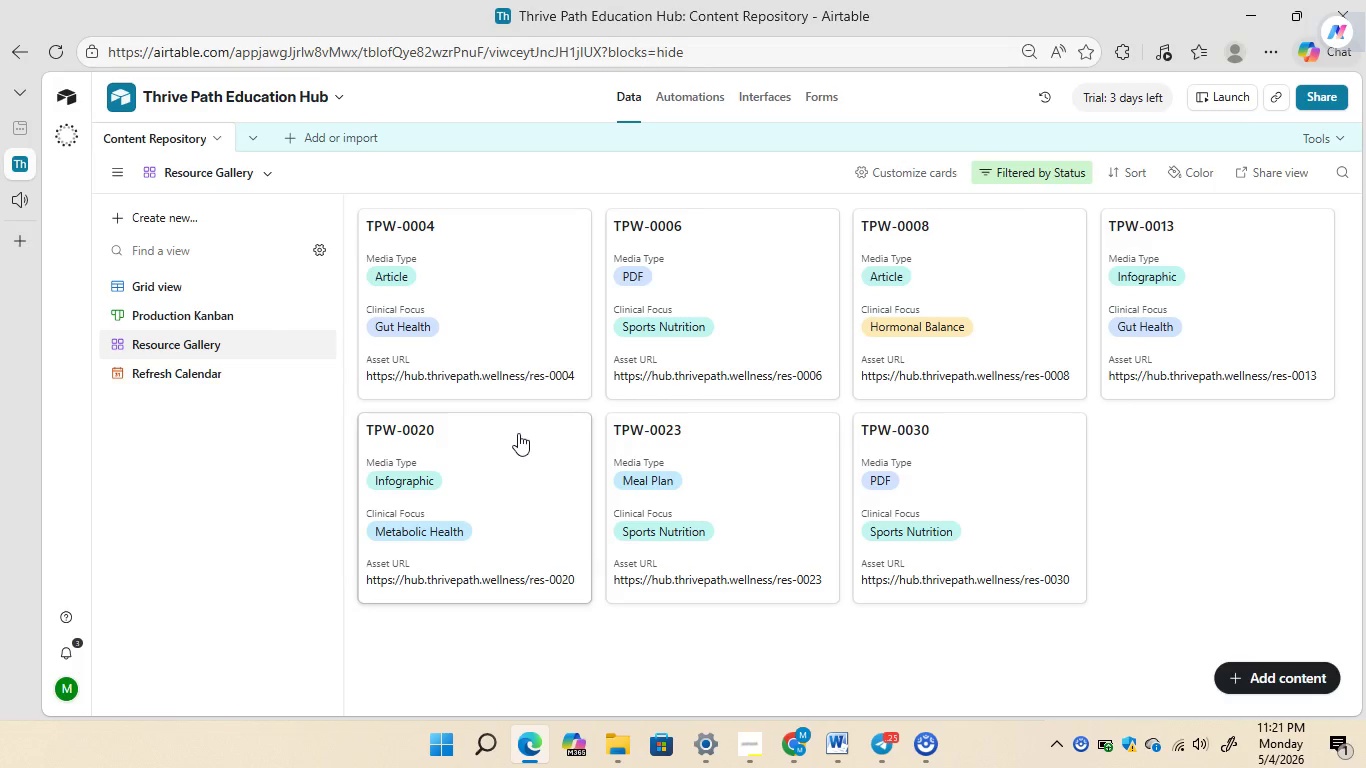 
left_click([174, 370])
 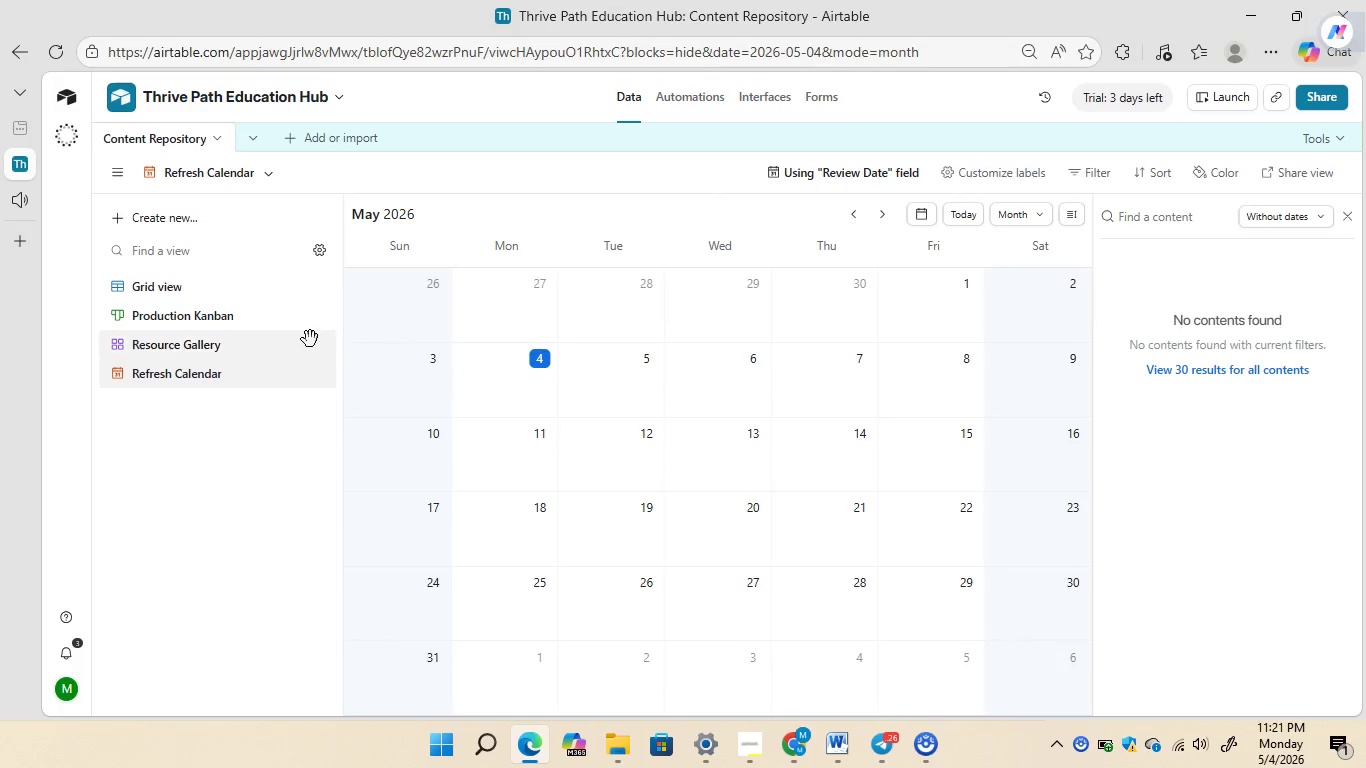 
left_click([238, 343])
 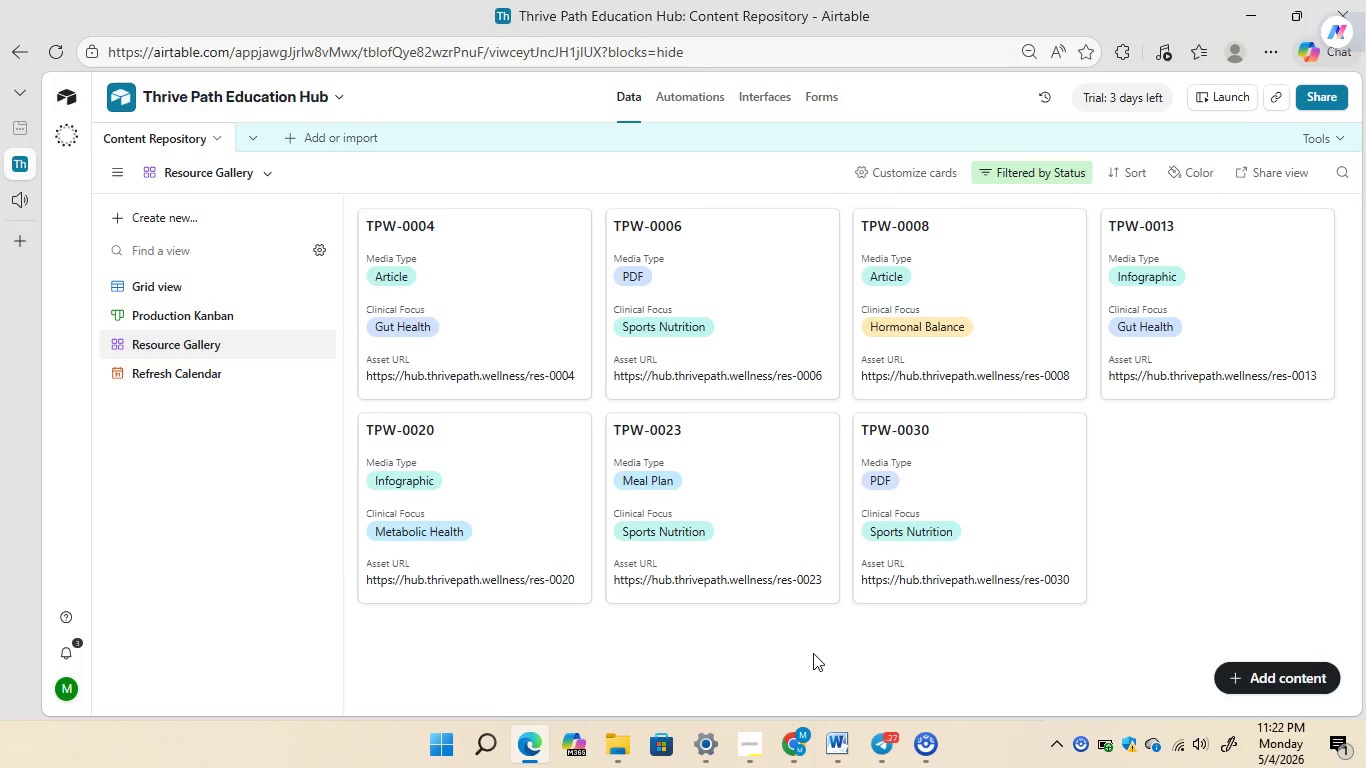 
wait(35.75)
 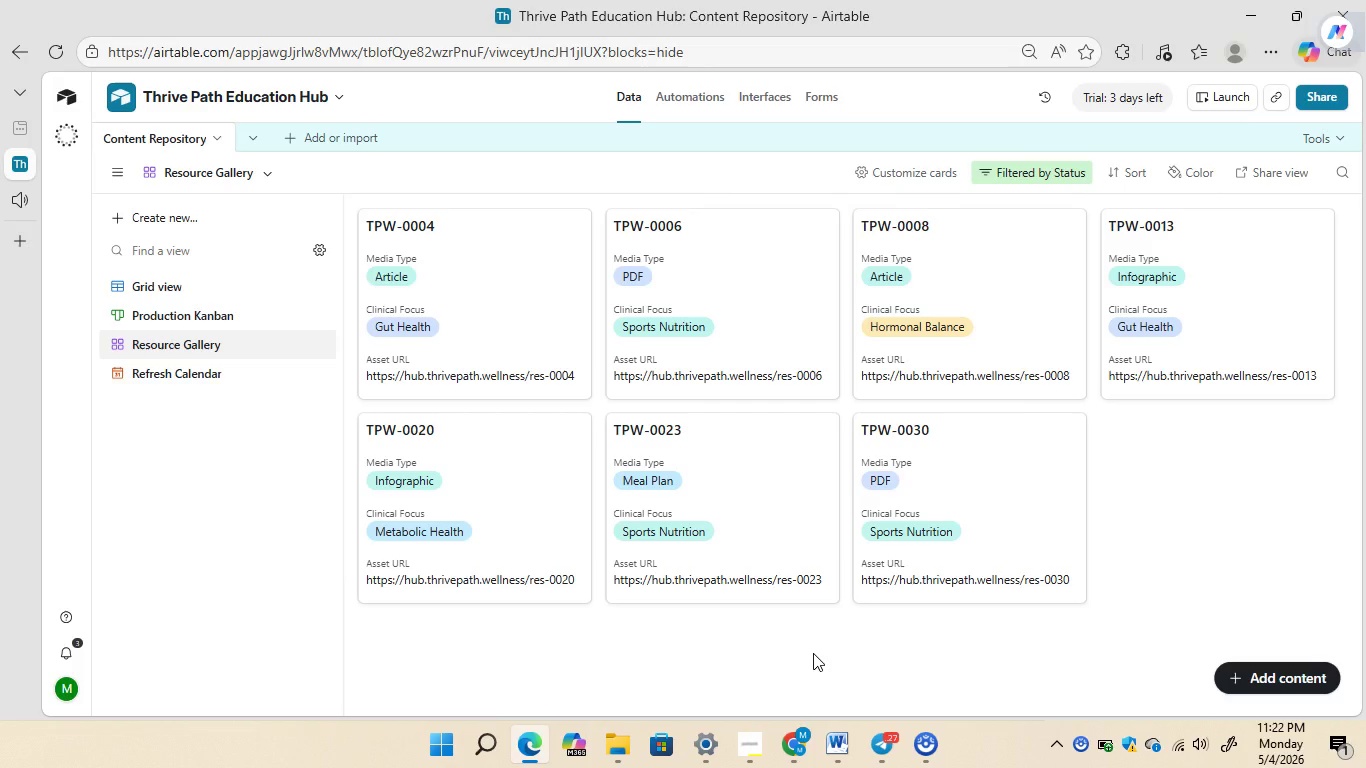 
left_click([688, 85])
 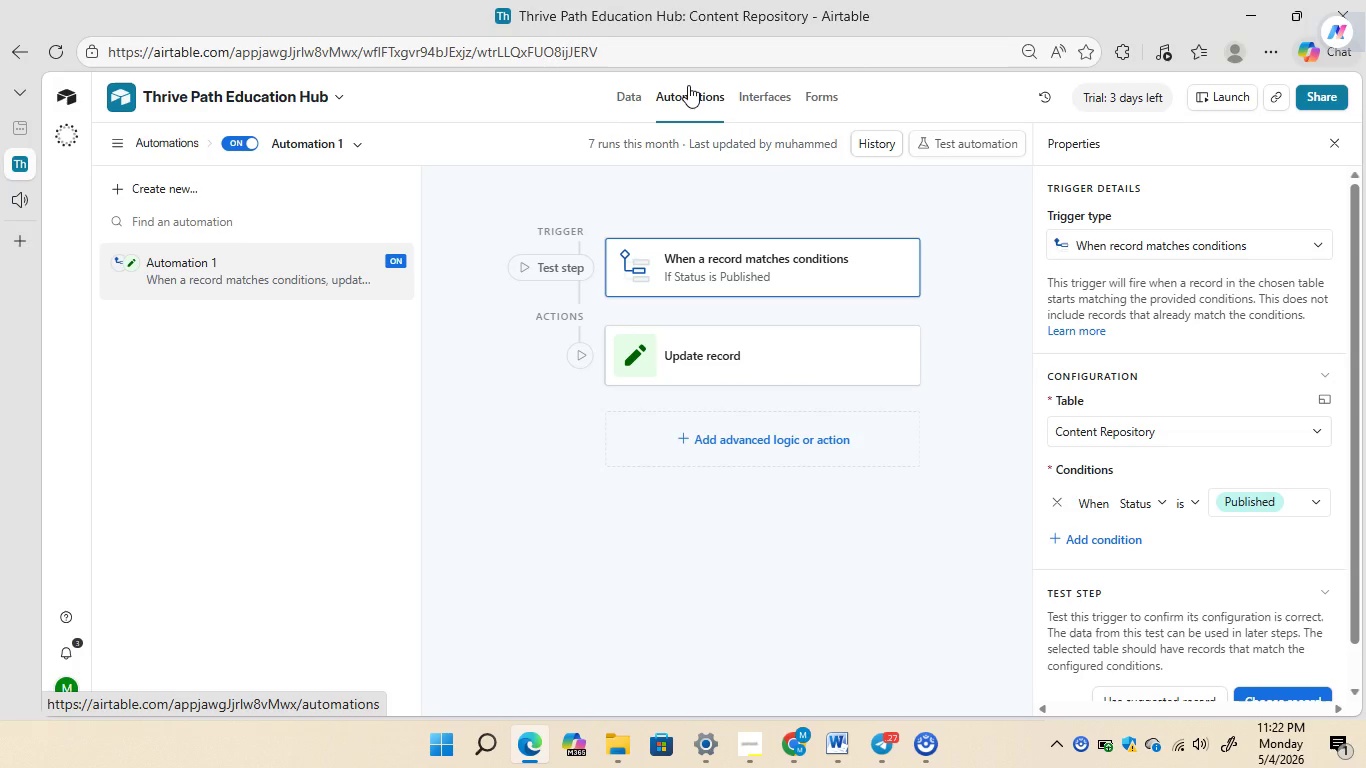 
left_click([746, 267])
 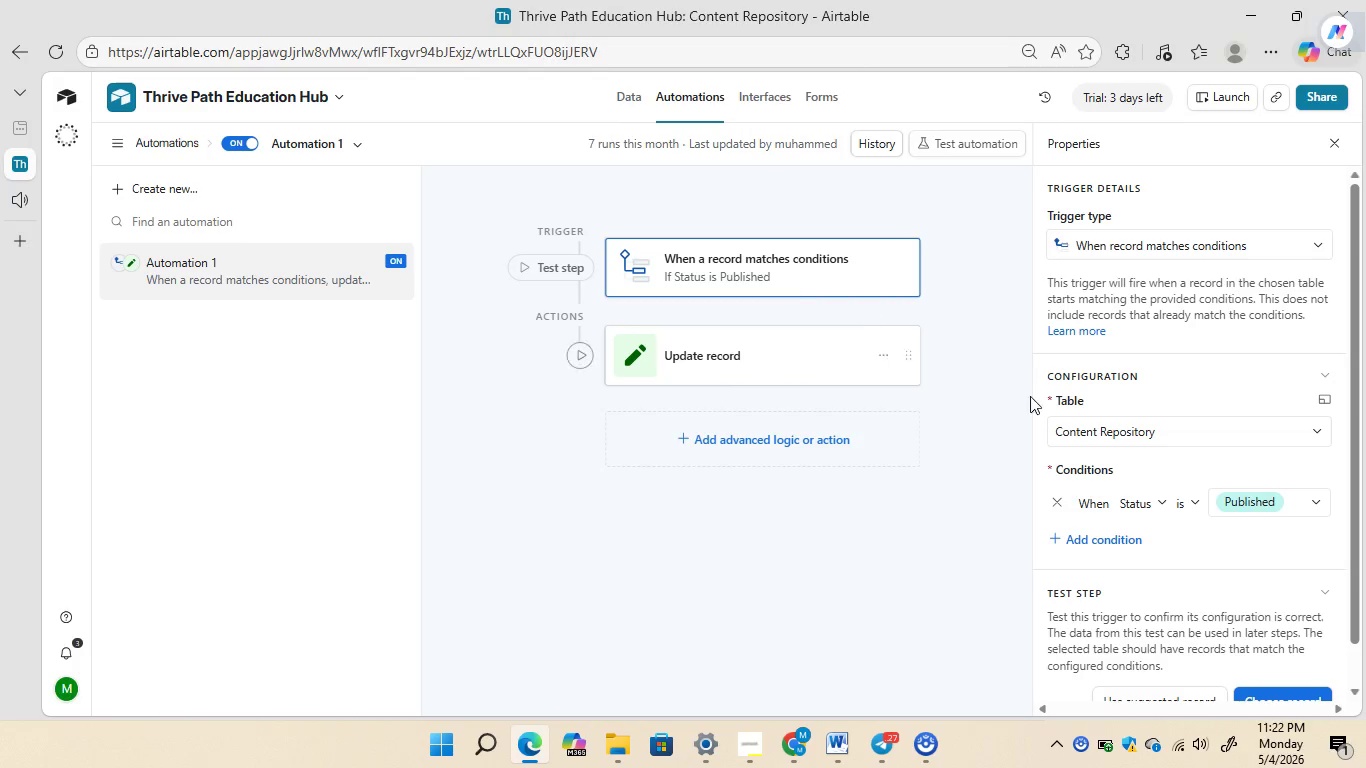 
mouse_move([1203, 459])
 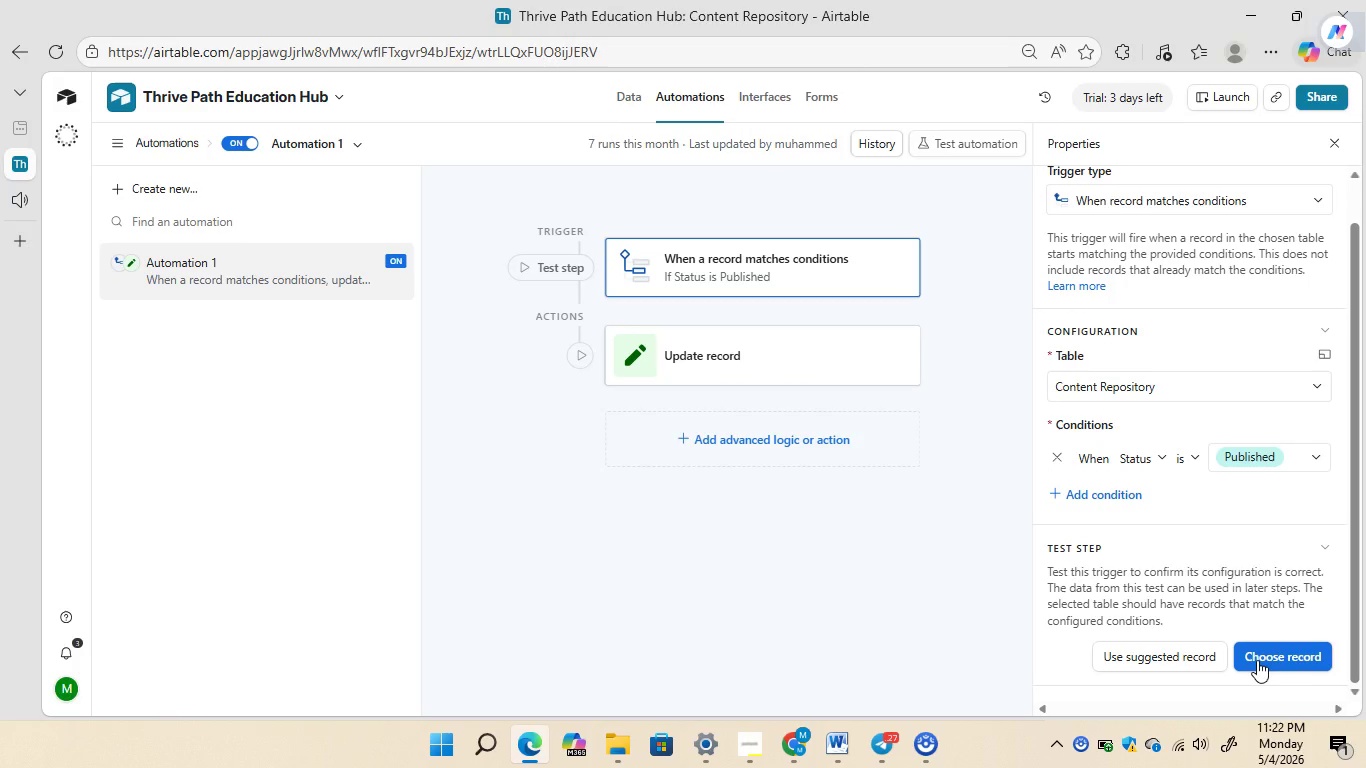 
left_click([1257, 660])
 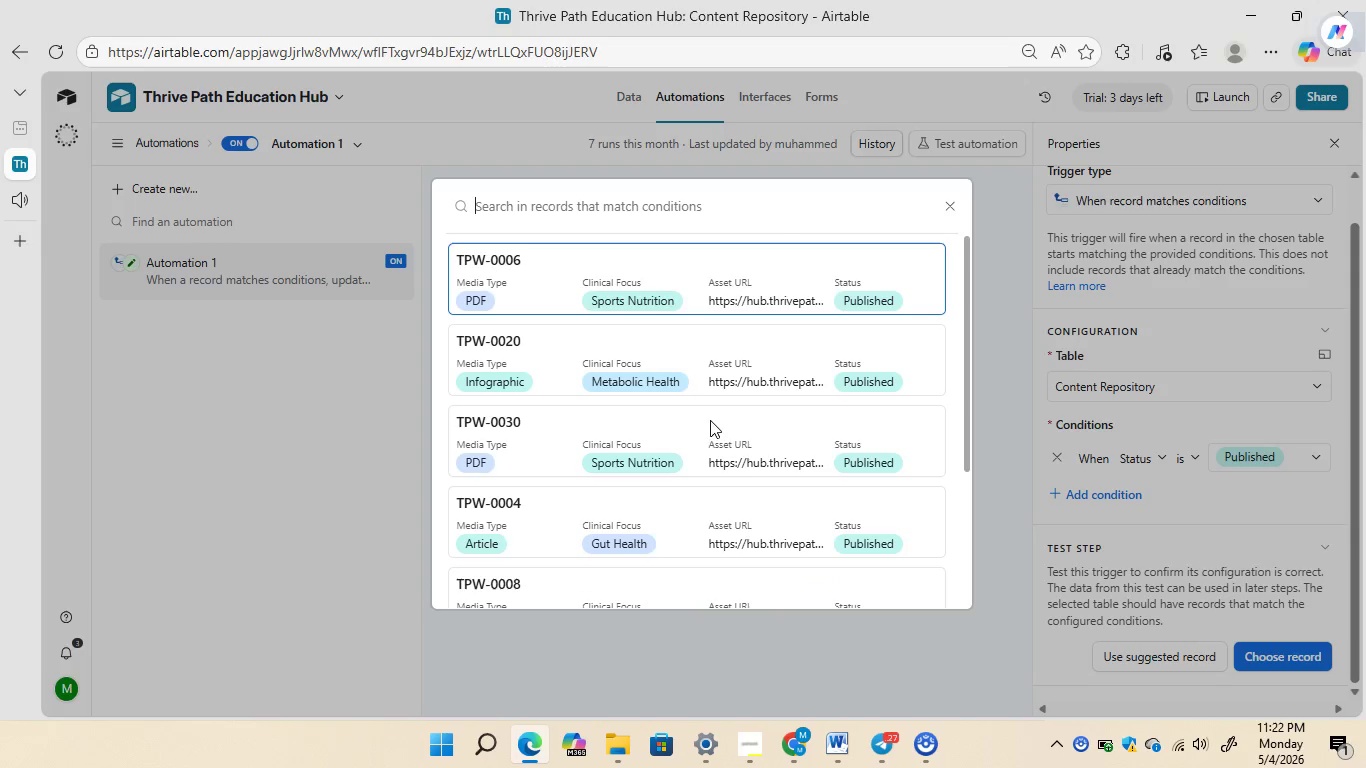 
left_click([674, 271])
 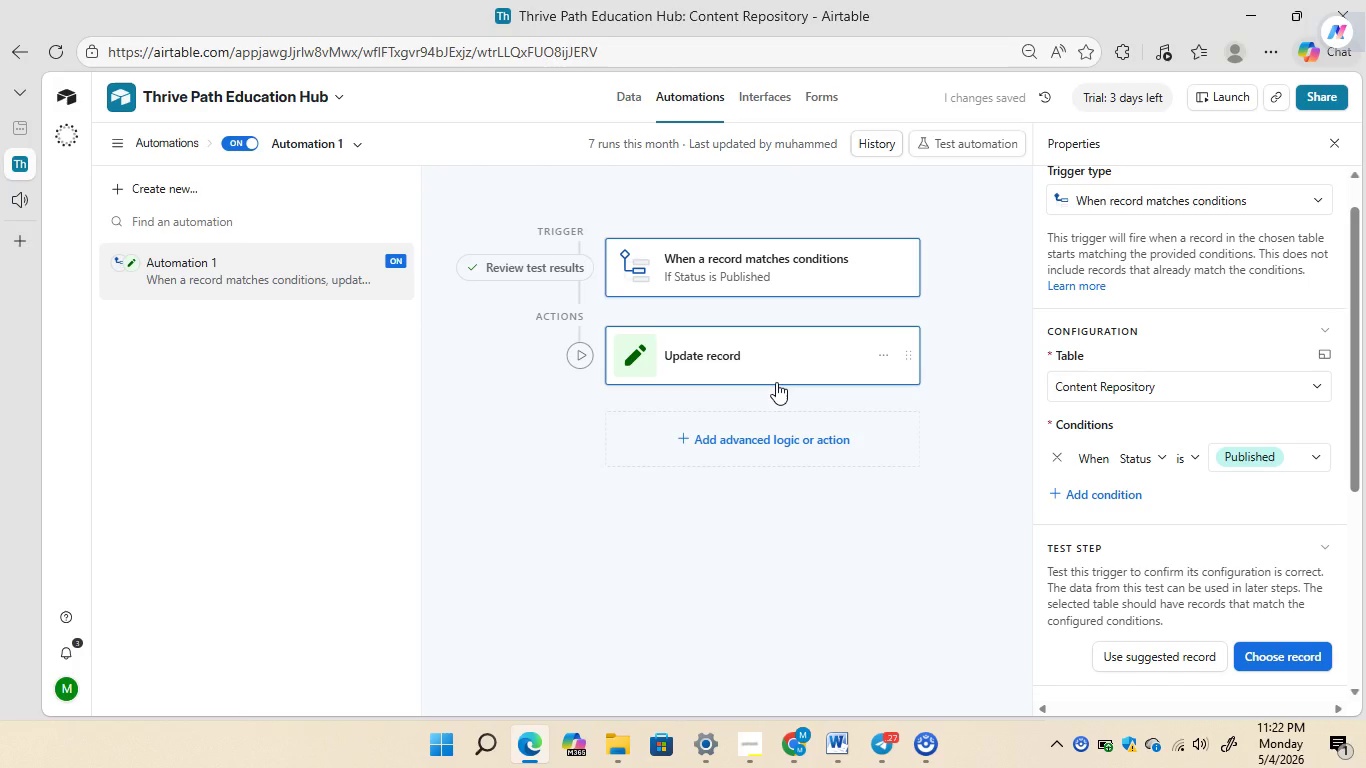 
left_click([776, 382])
 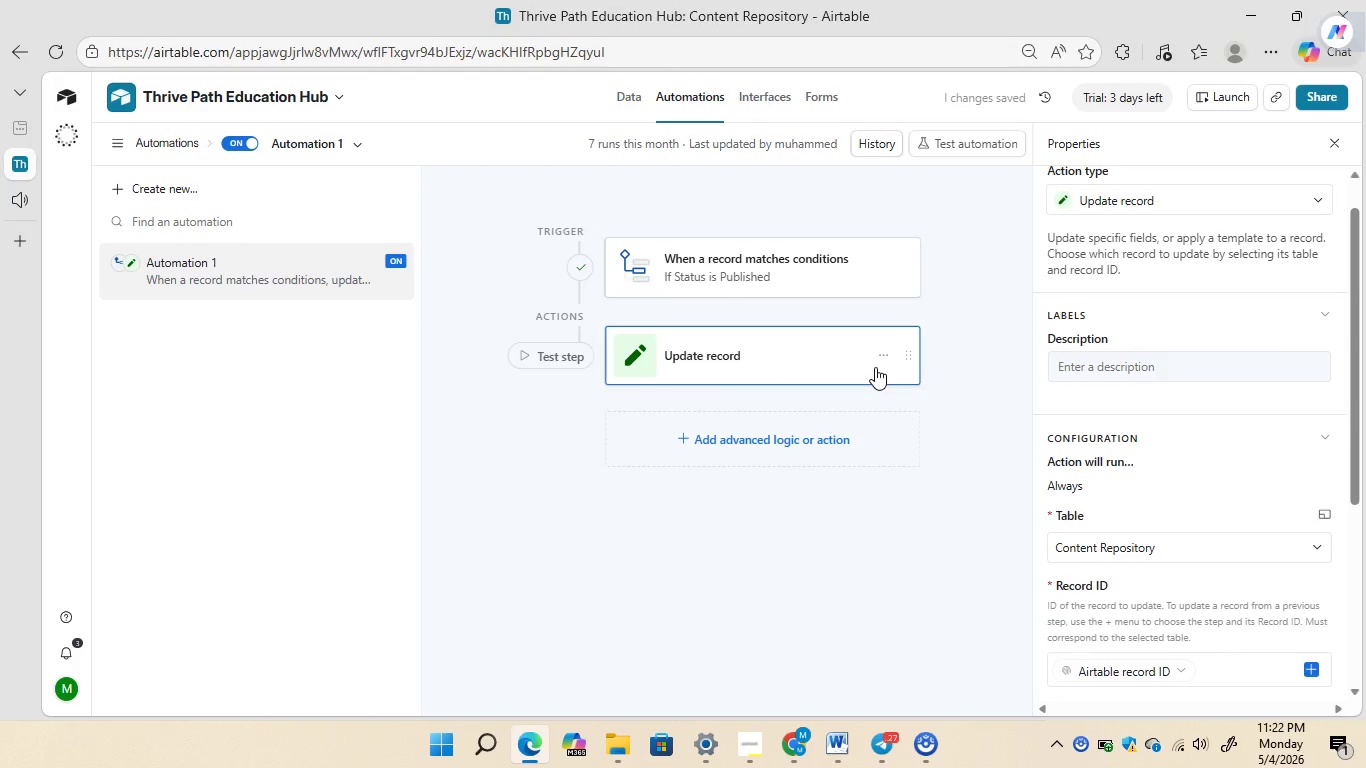 
mouse_move([1188, 463])
 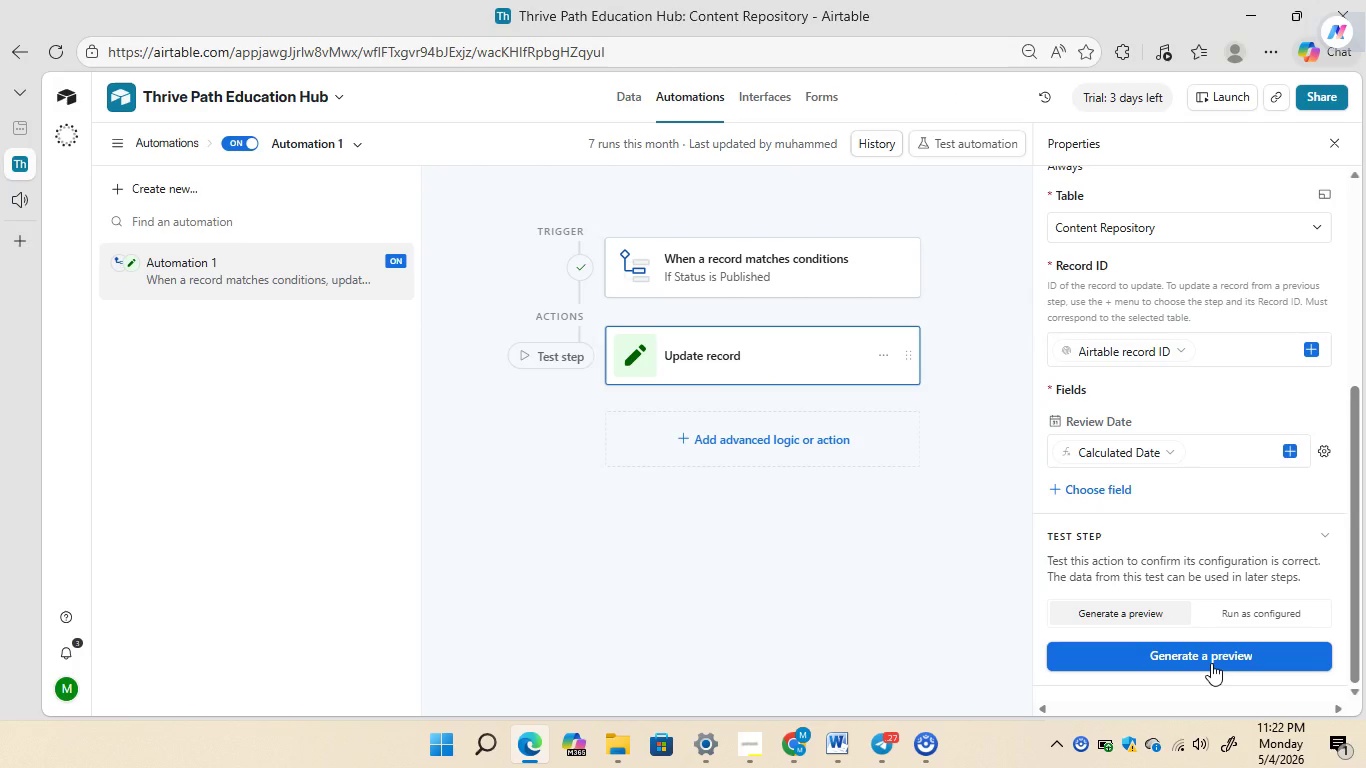 
left_click([1211, 663])
 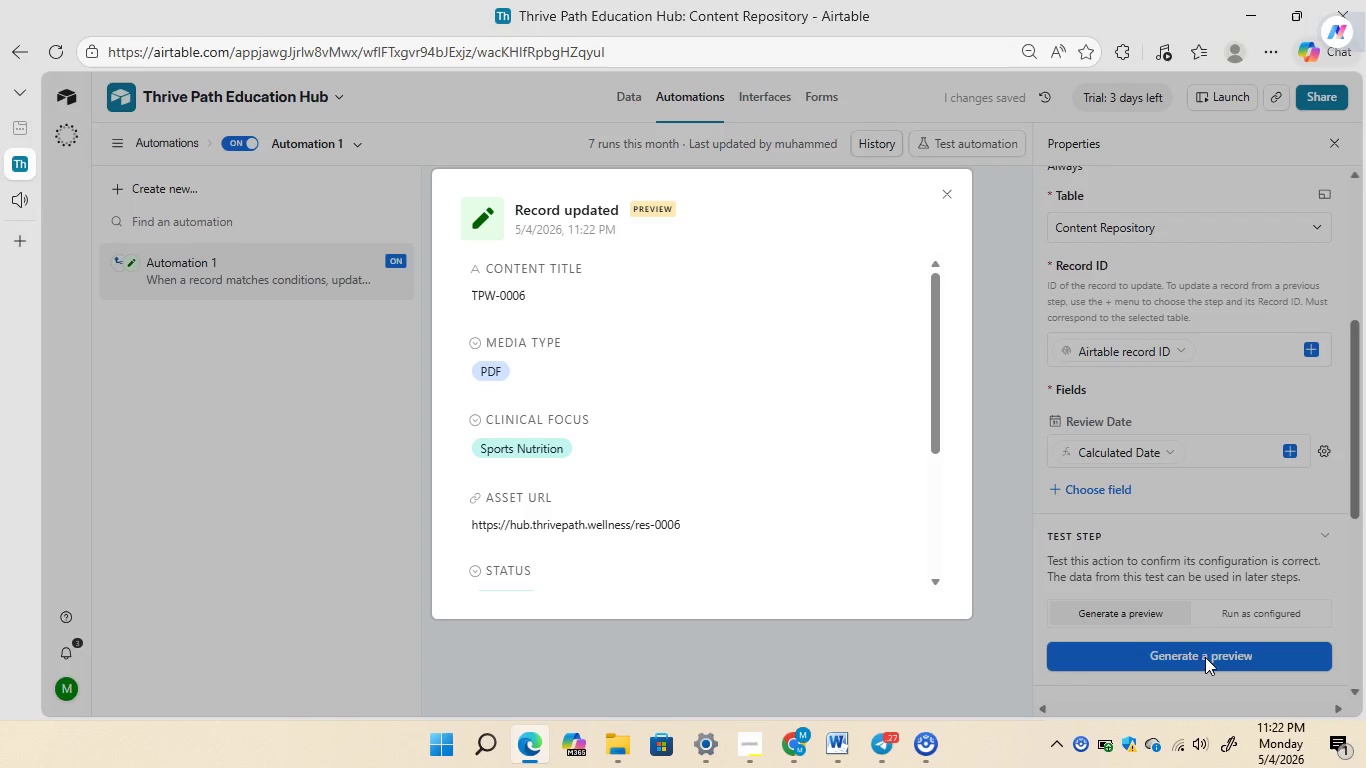 
wait(8.01)
 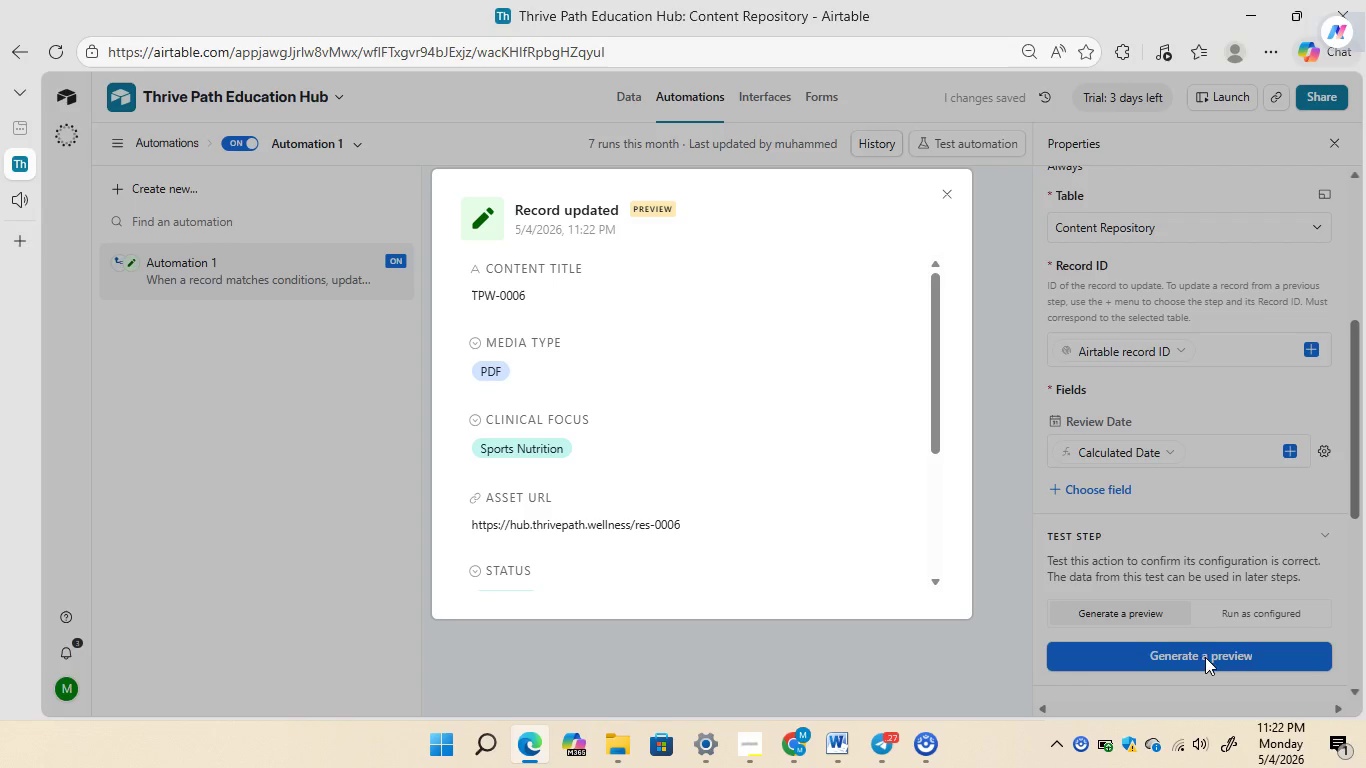 
left_click([945, 198])
 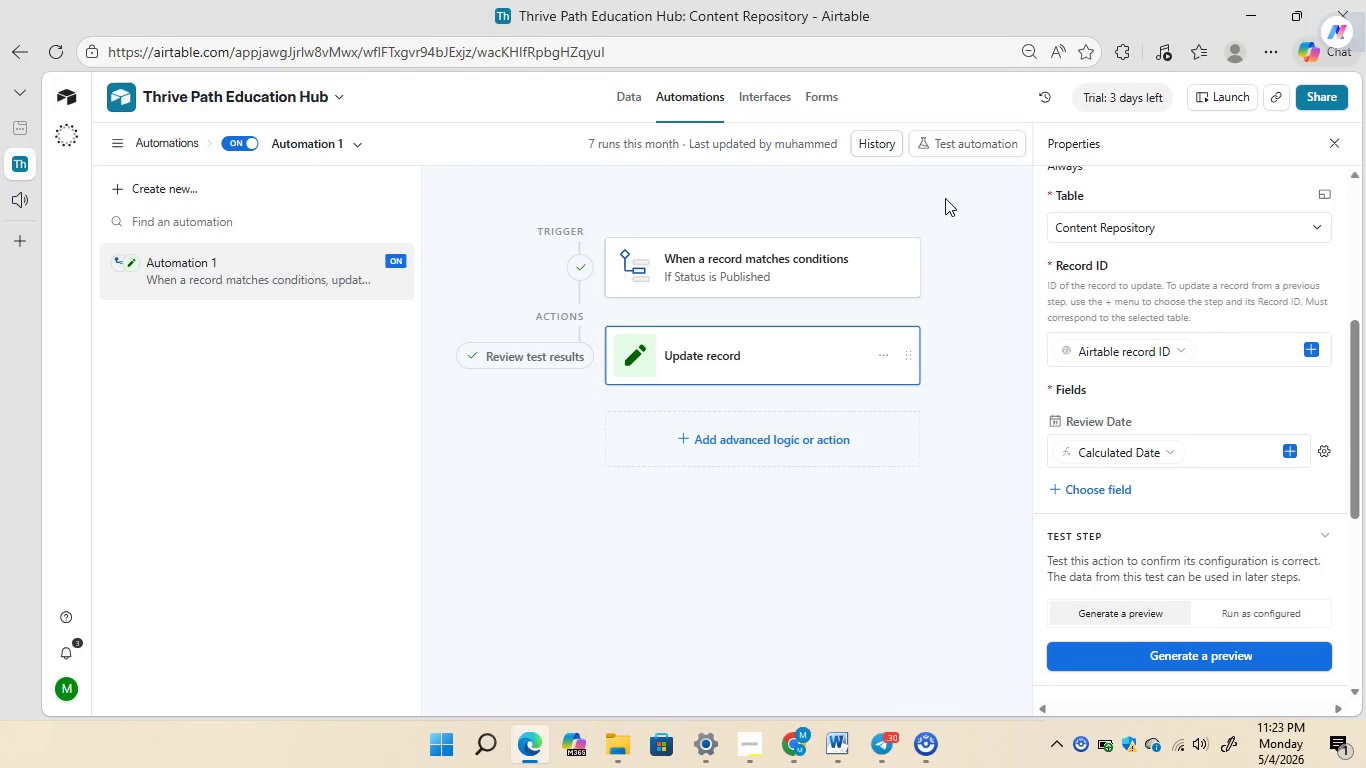 
wait(27.5)
 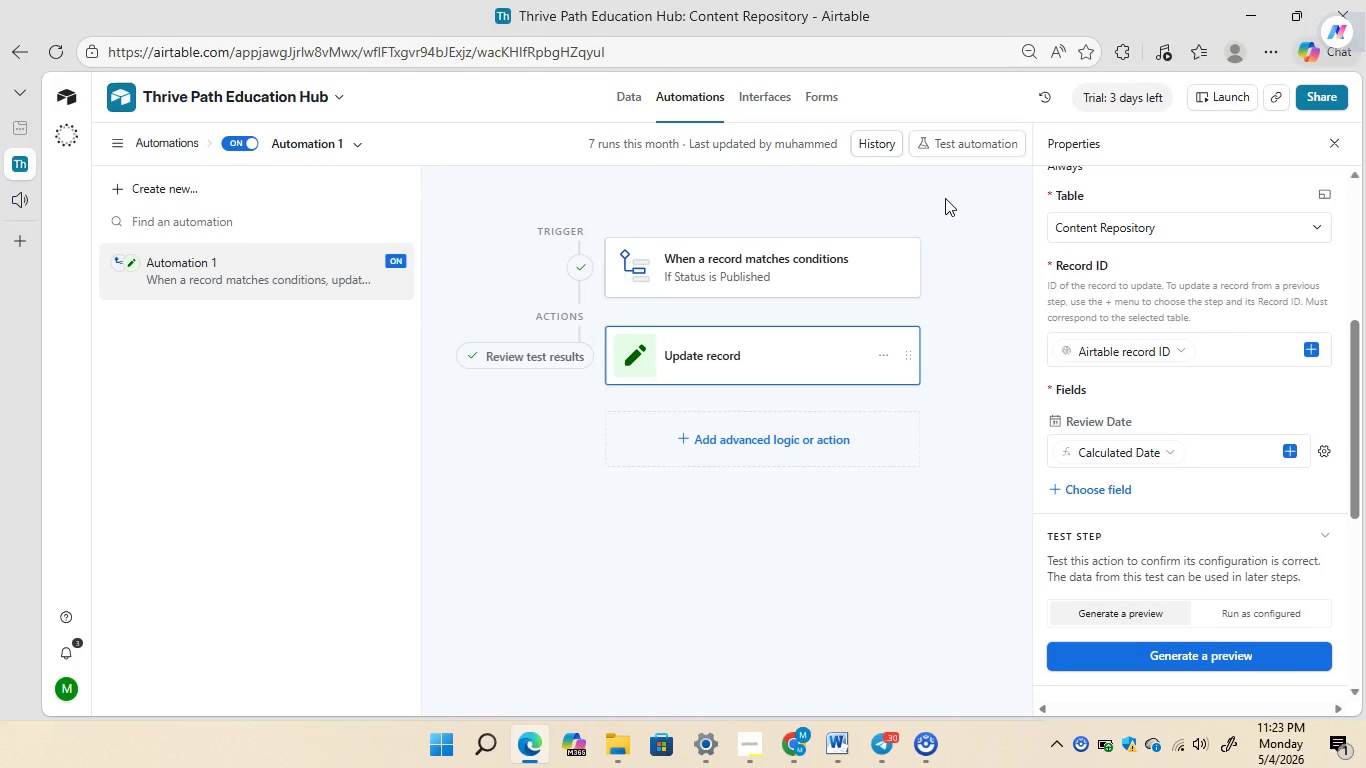 
left_click([621, 99])
 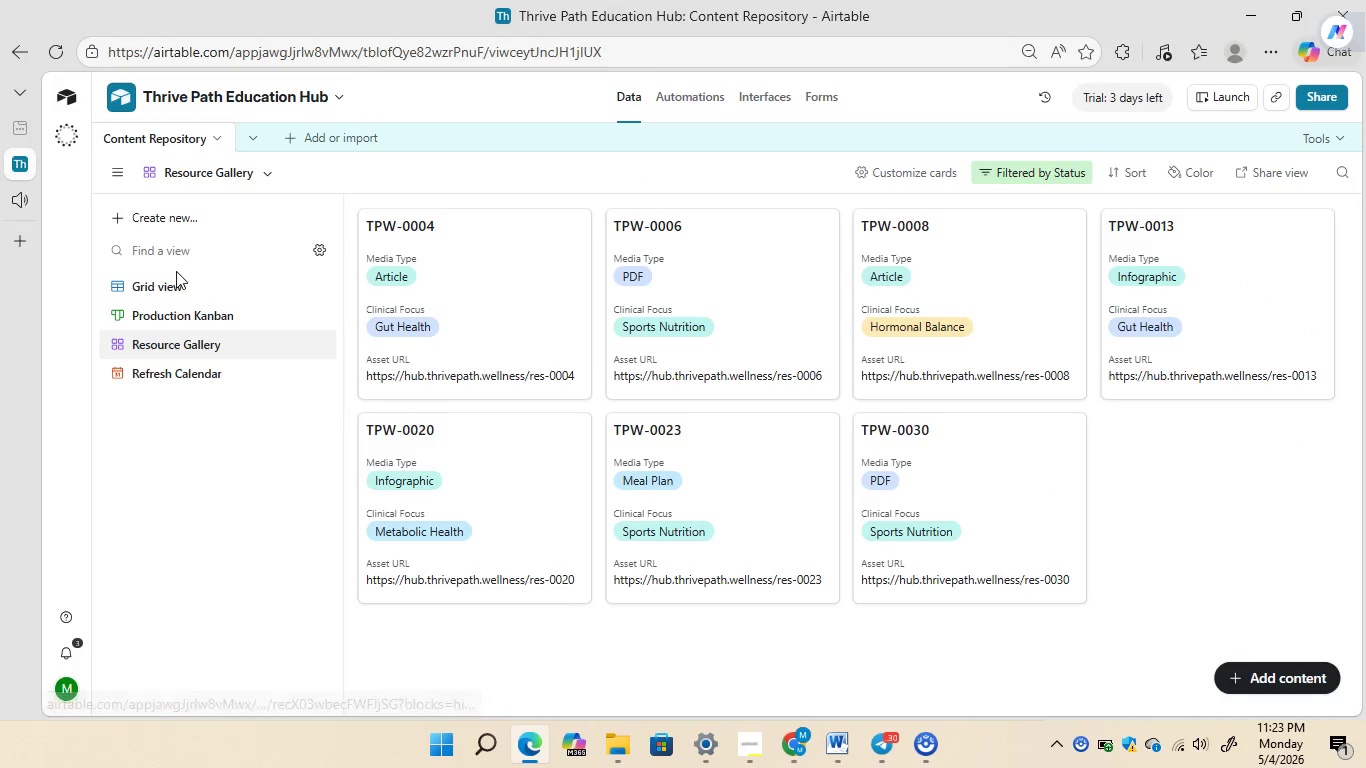 
left_click([161, 284])
 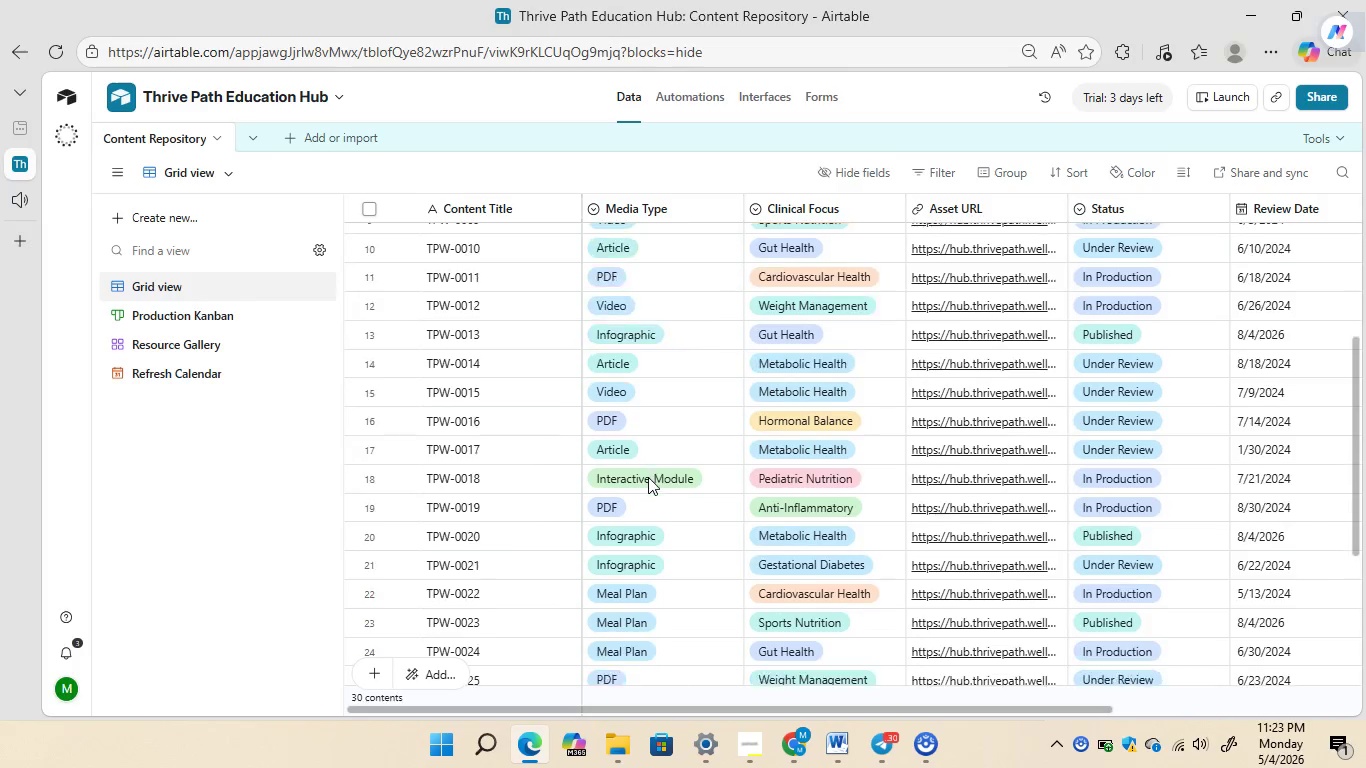 
wait(8.44)
 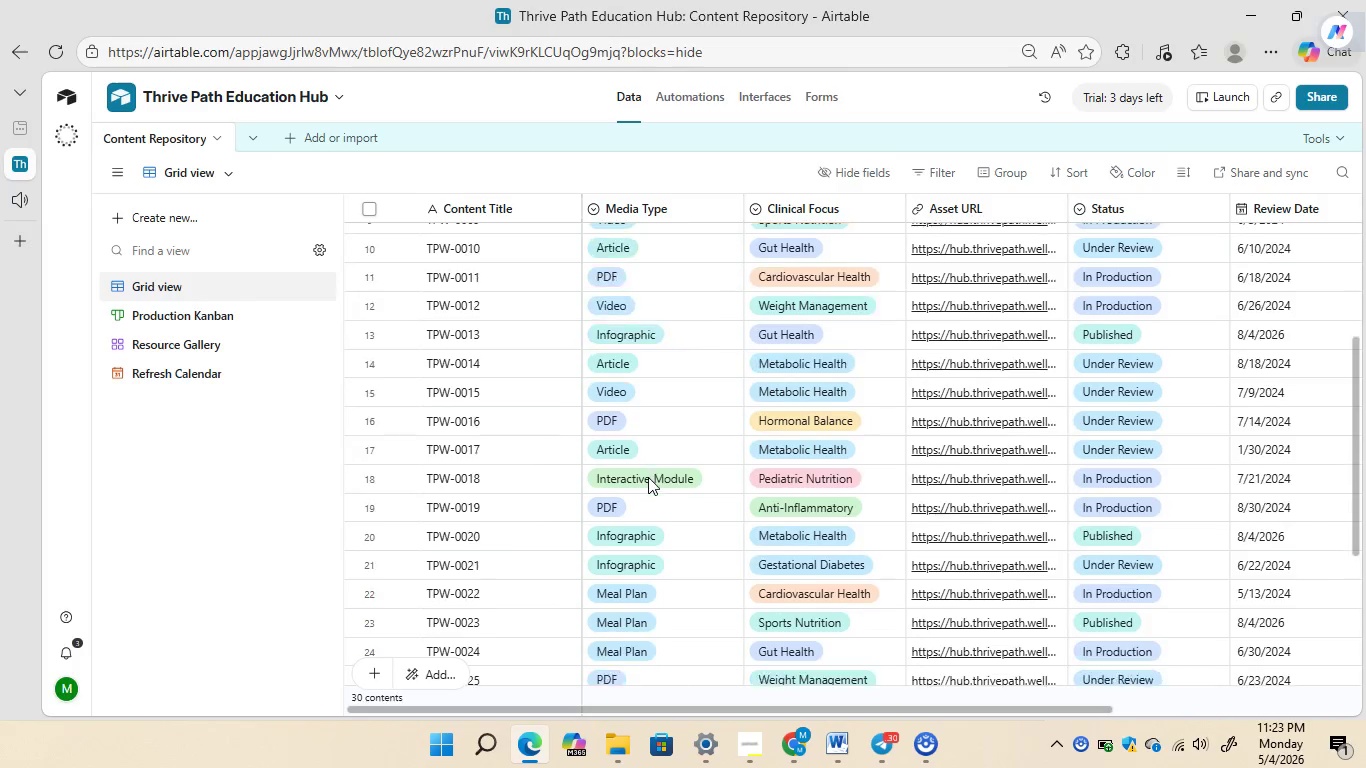 
left_click([465, 558])
 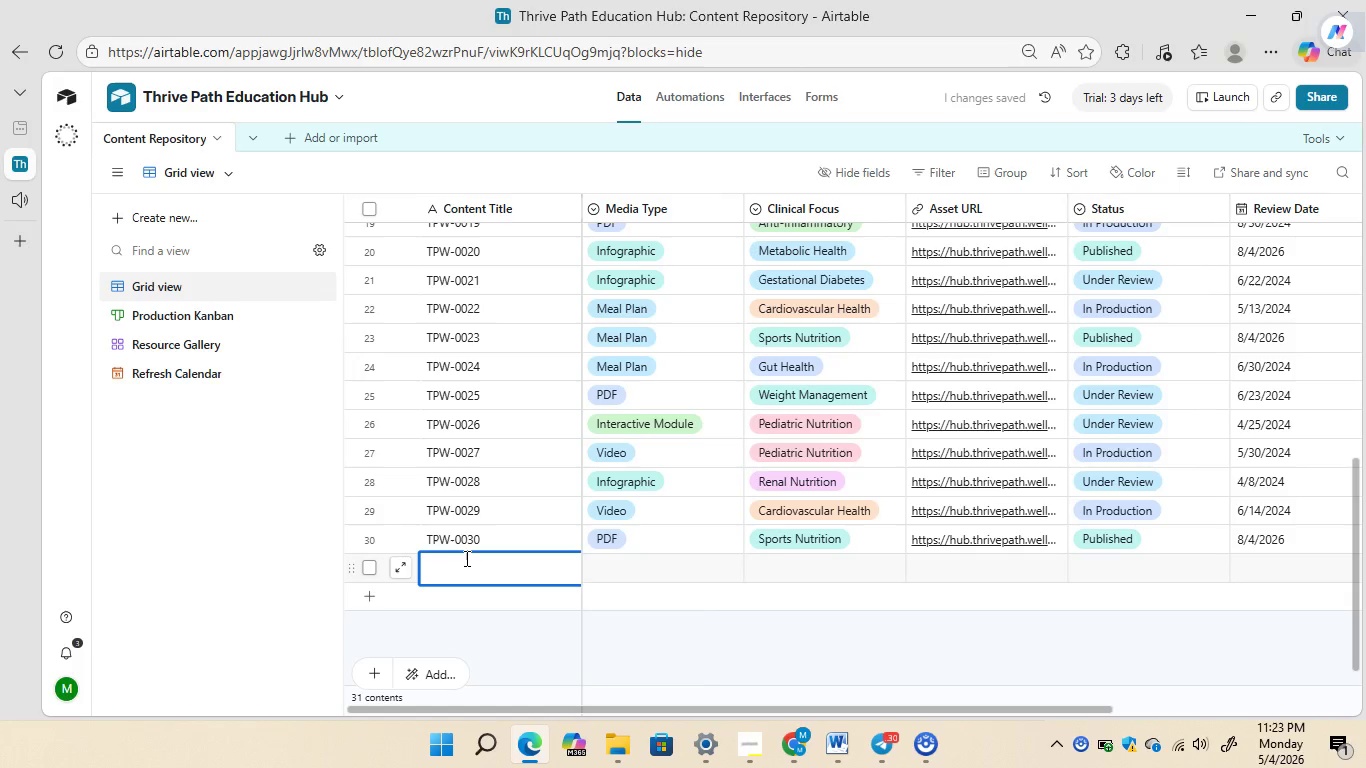 
type(TPW-0099)
 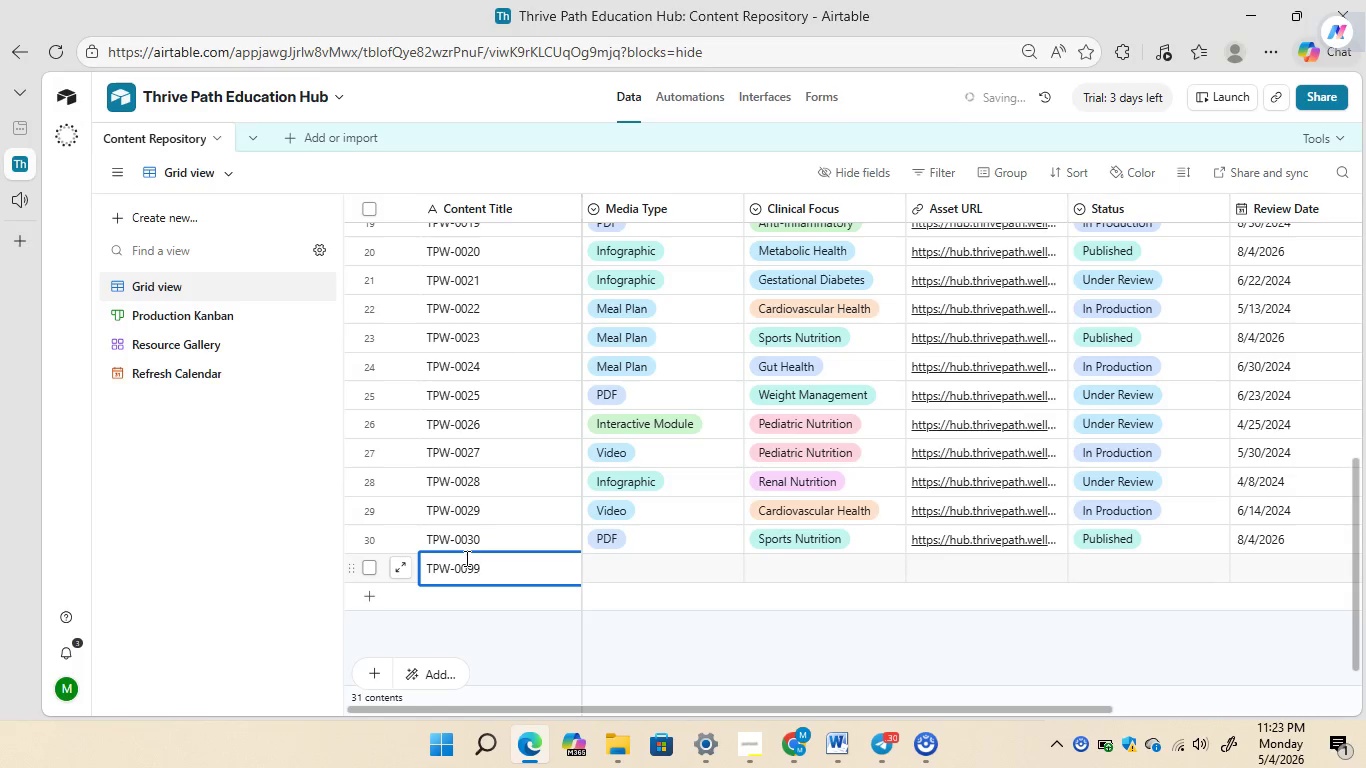 
double_click([627, 571])
 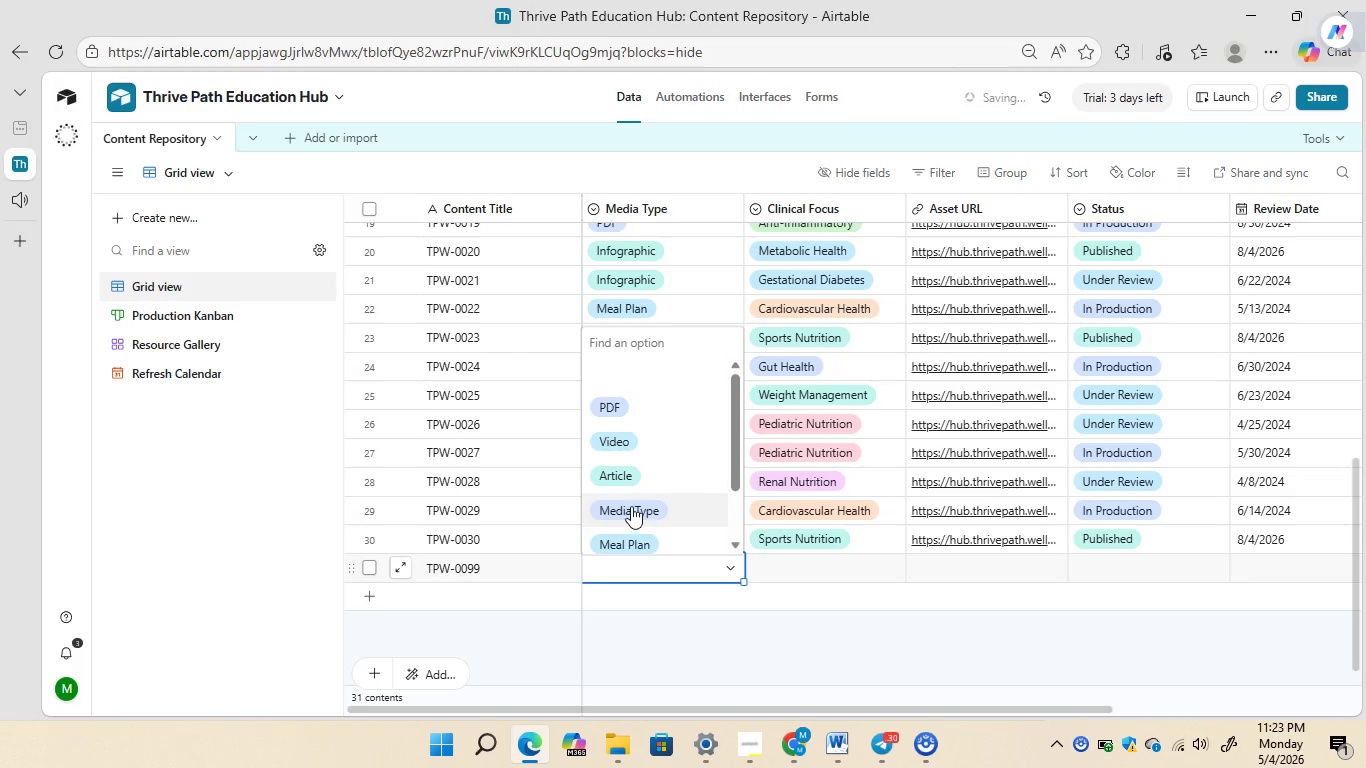 
left_click([631, 505])
 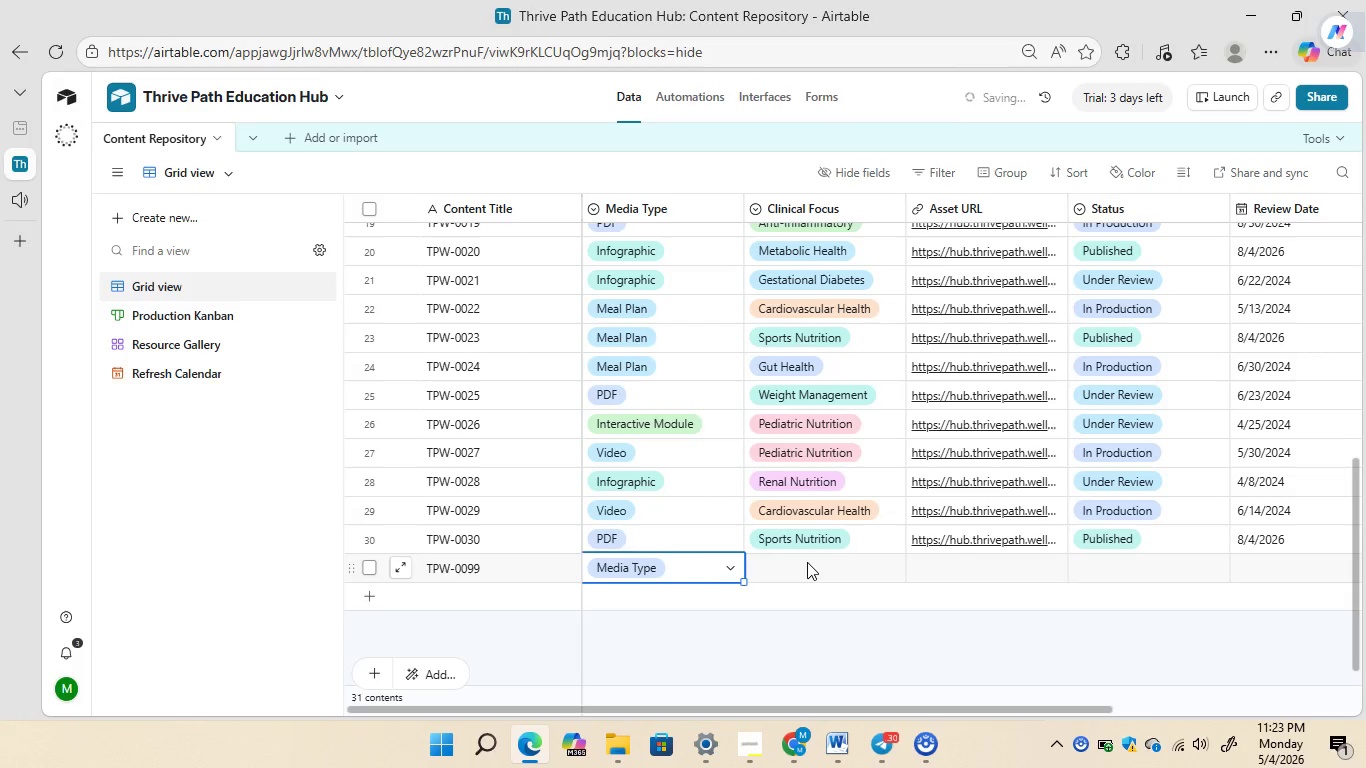 
left_click([807, 562])
 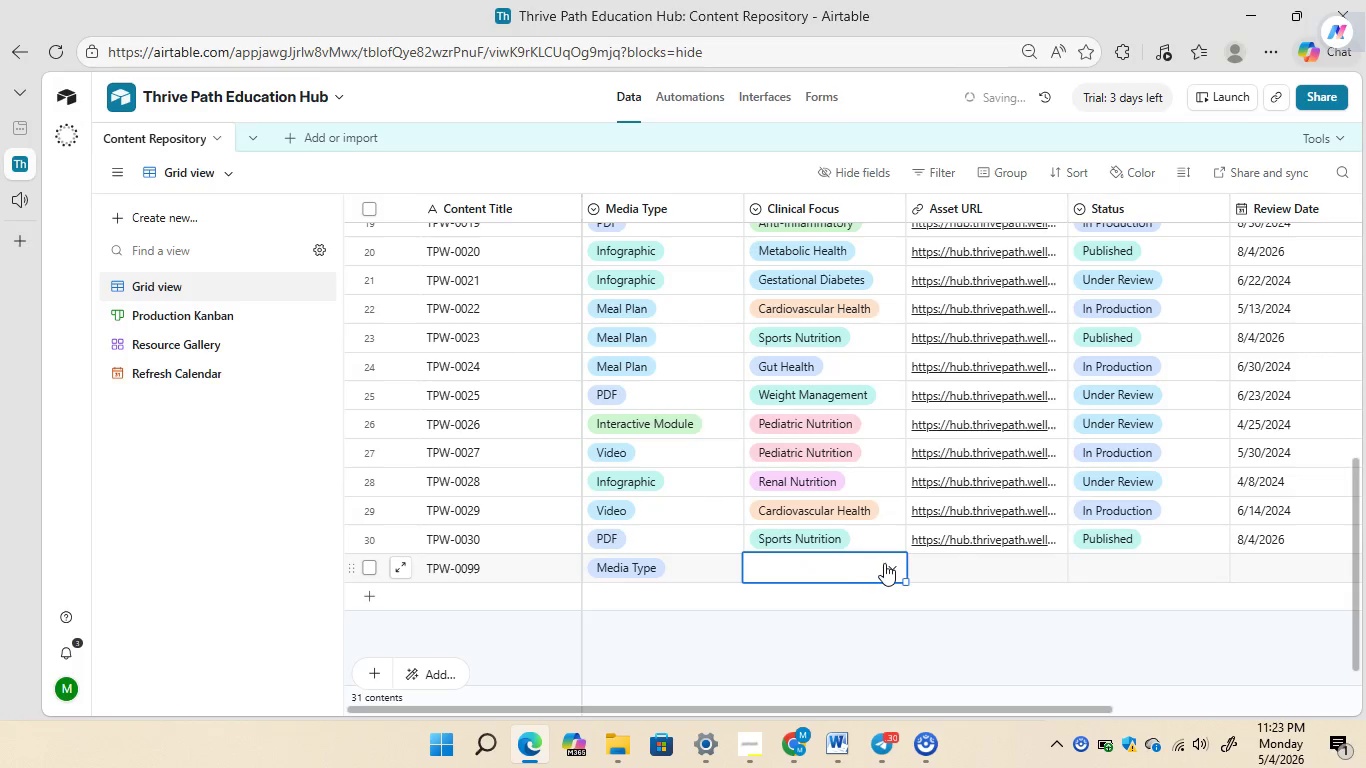 
left_click([888, 563])
 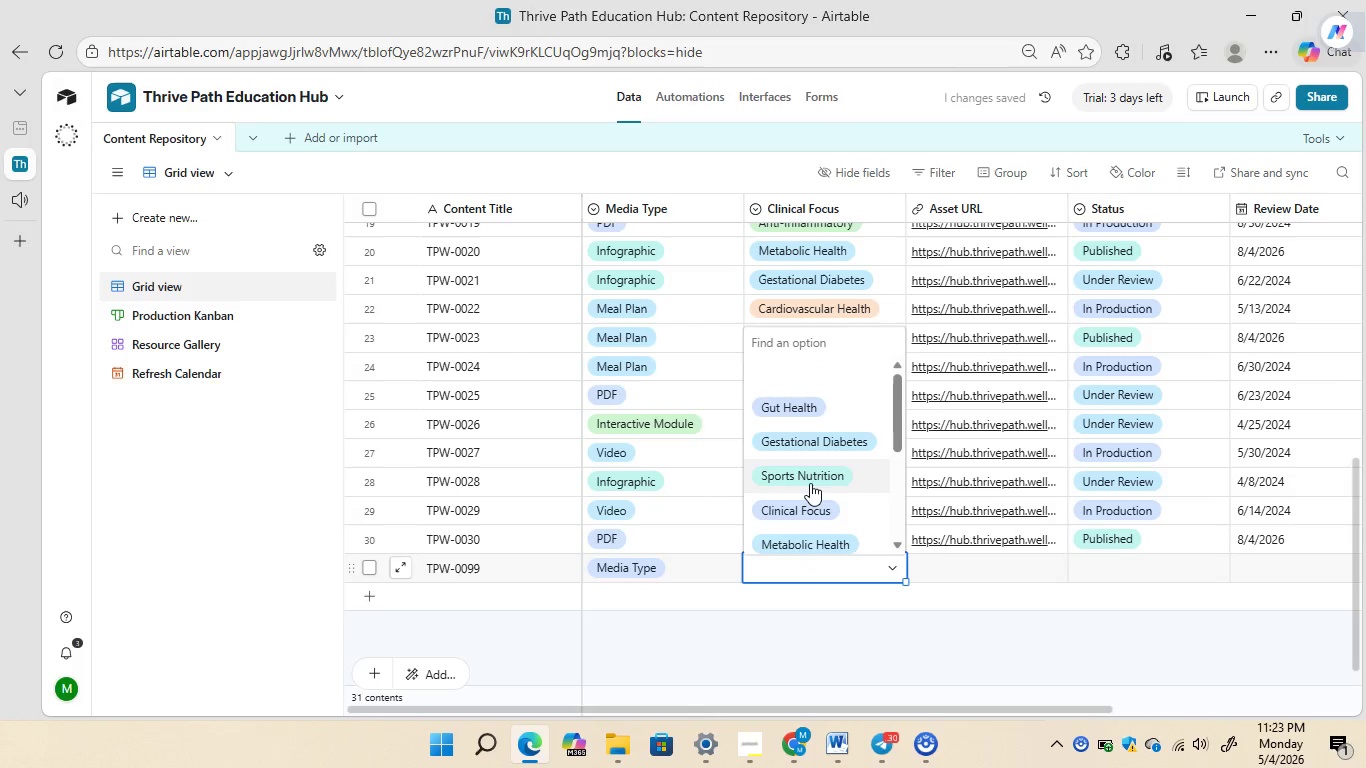 
left_click([810, 483])
 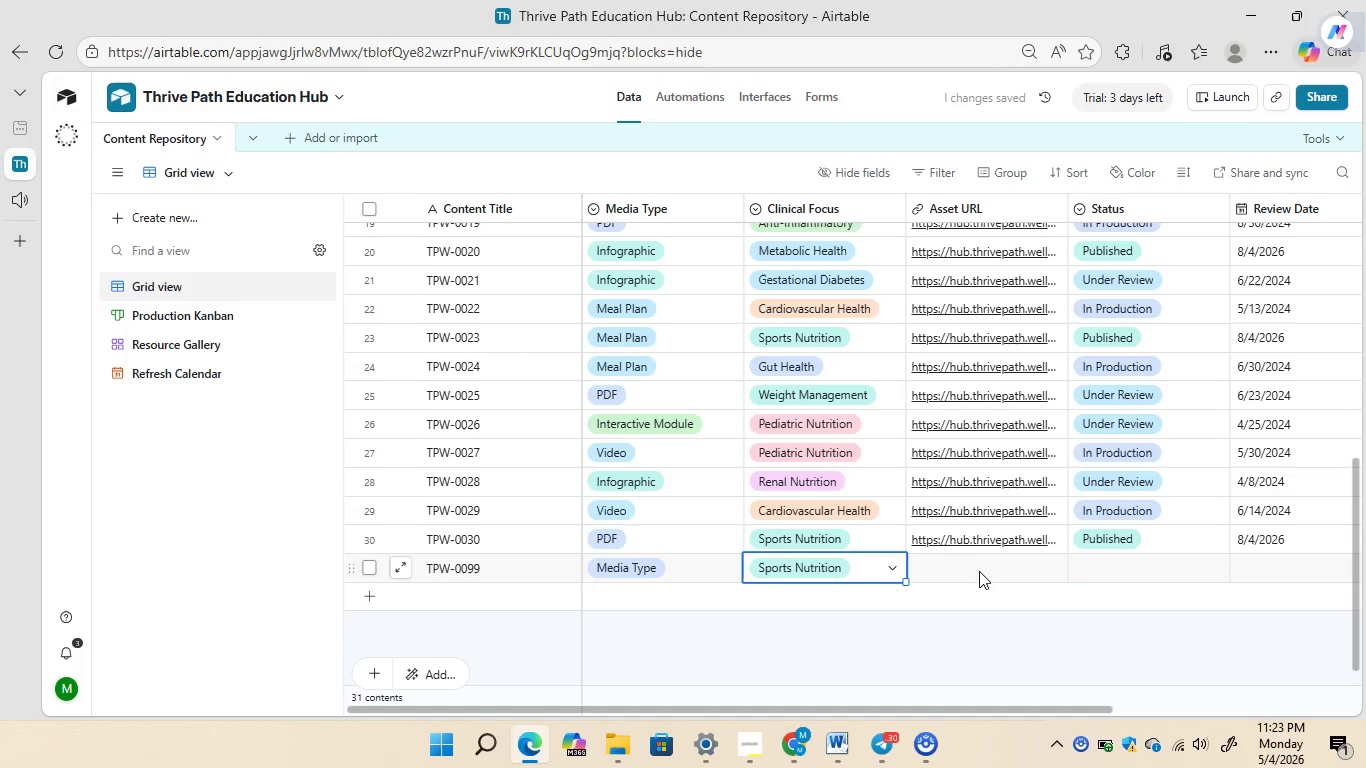 
double_click([979, 572])
 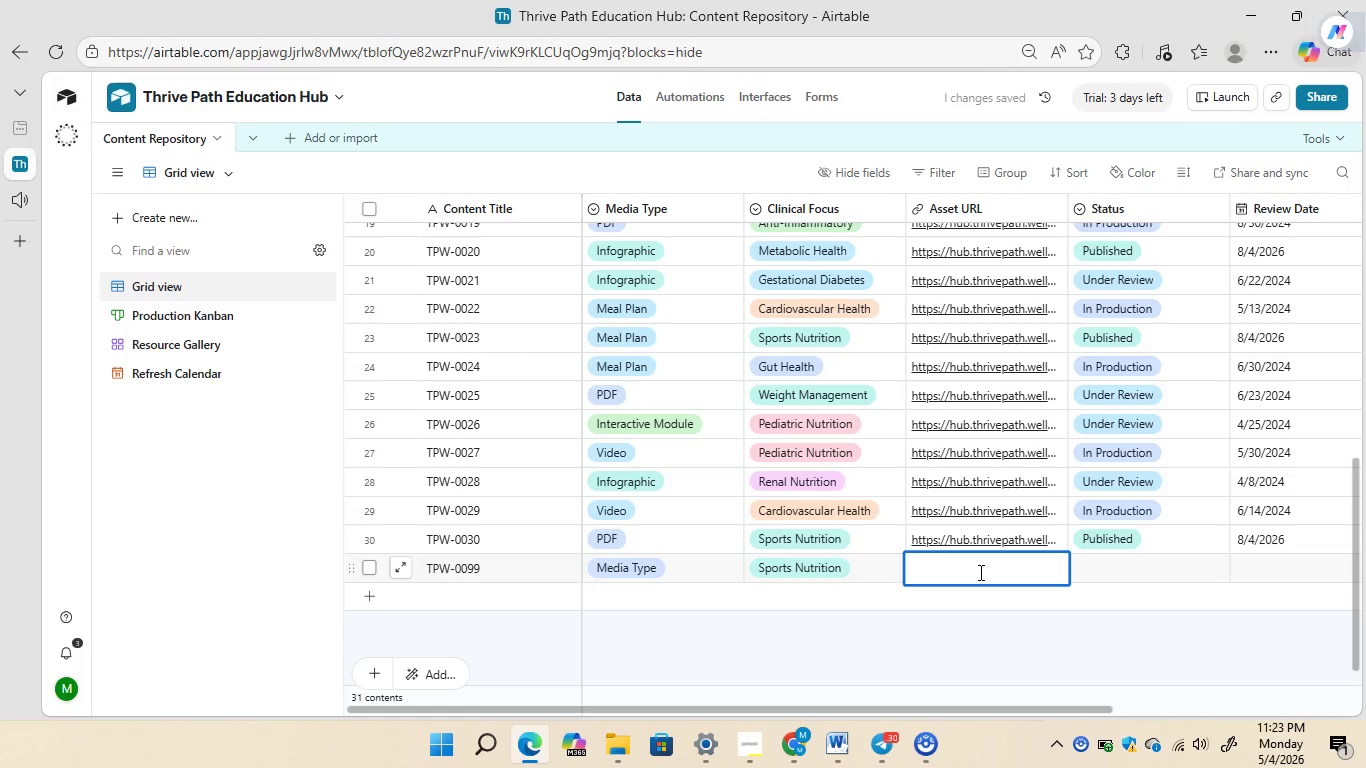 
type(https.hubgfcfxc)
 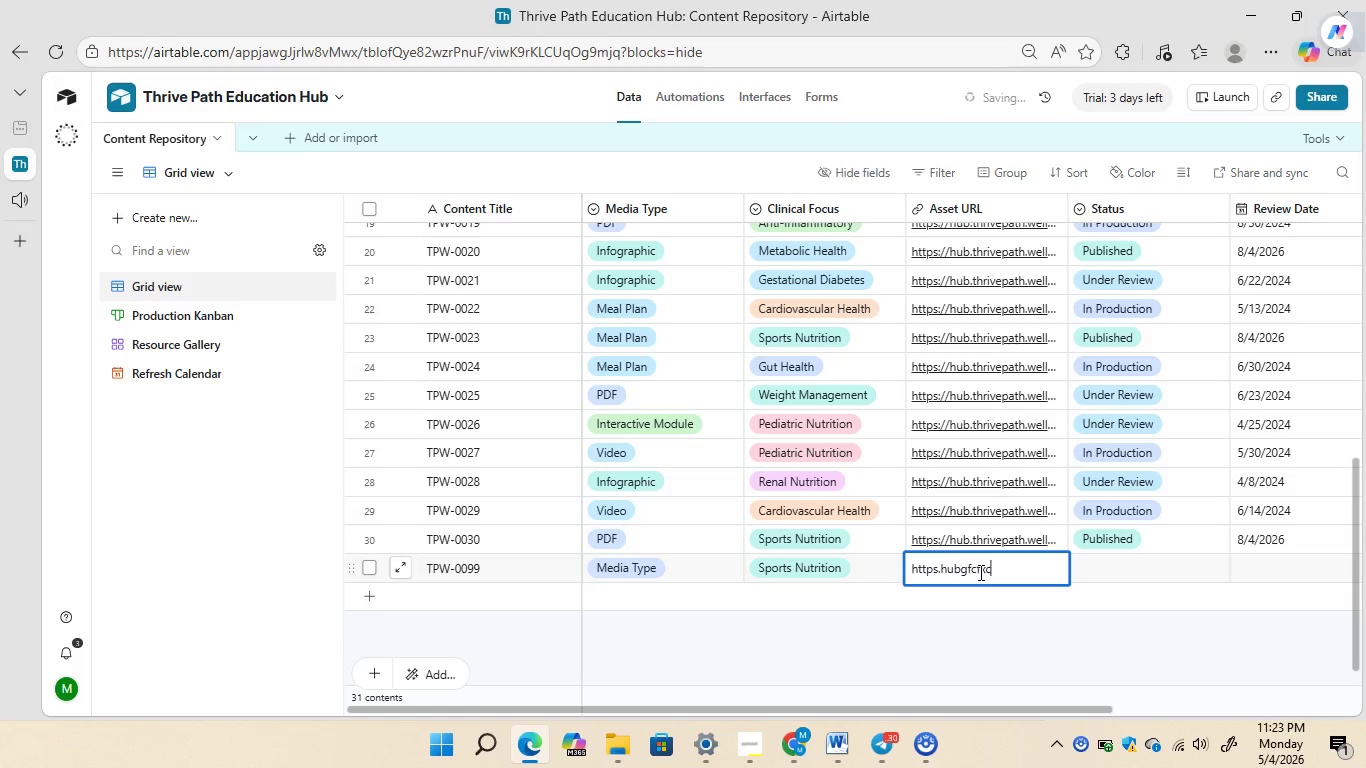 
hold_key(key=H, duration=0.31)
 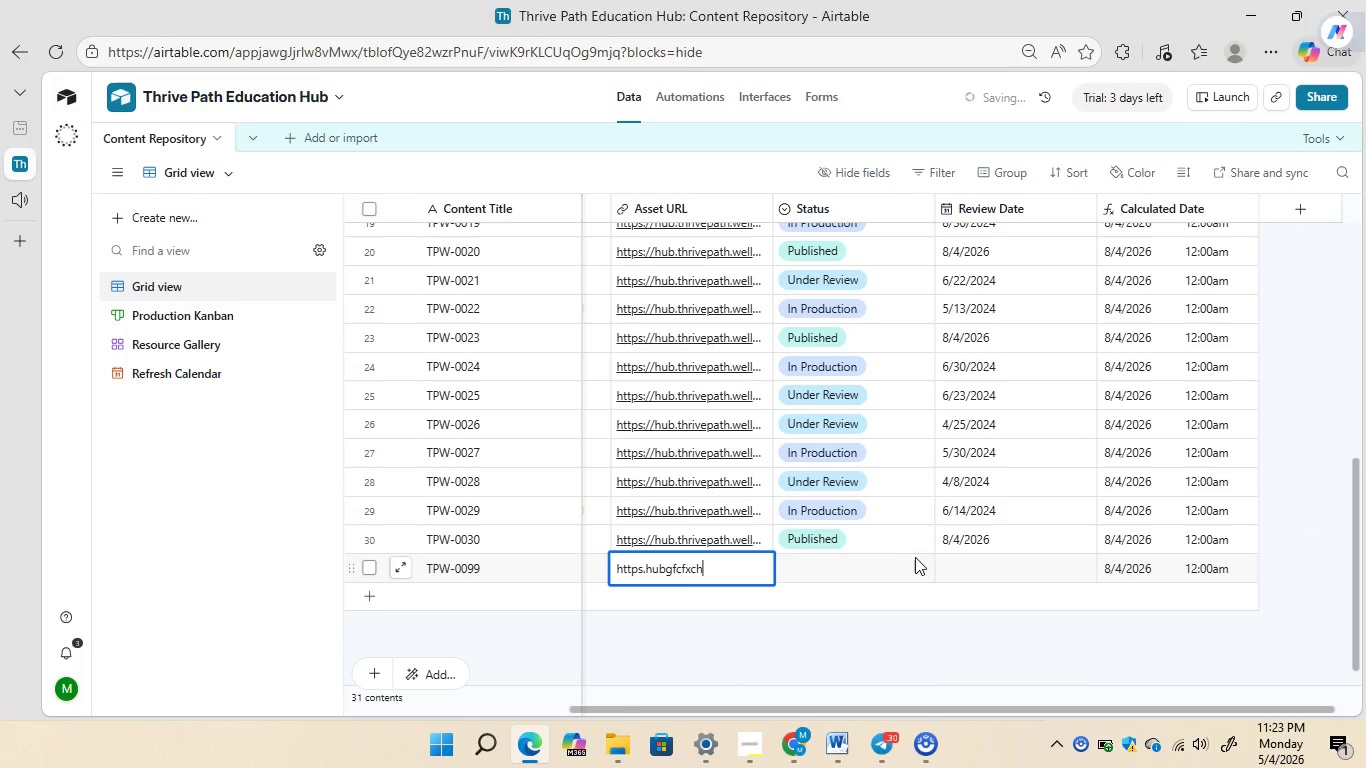 
double_click([914, 573])
 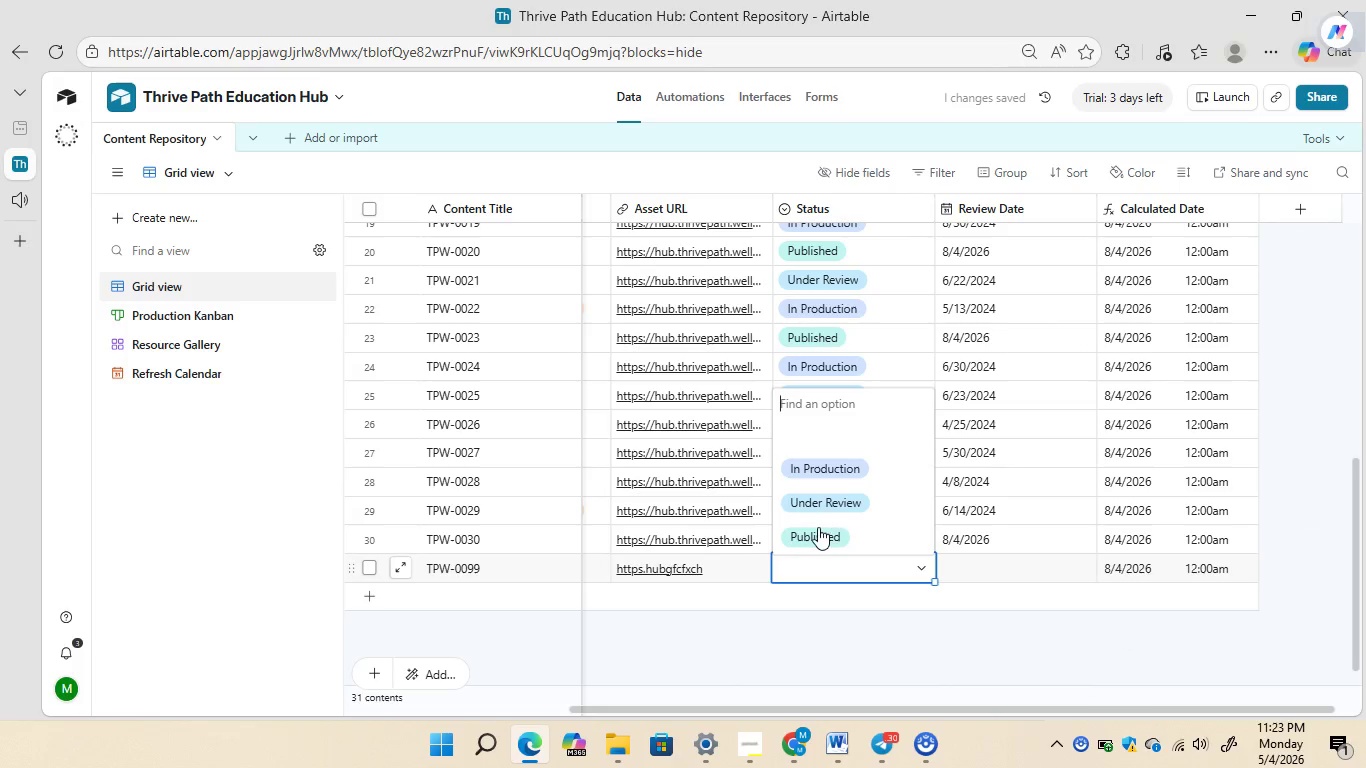 
left_click([815, 528])
 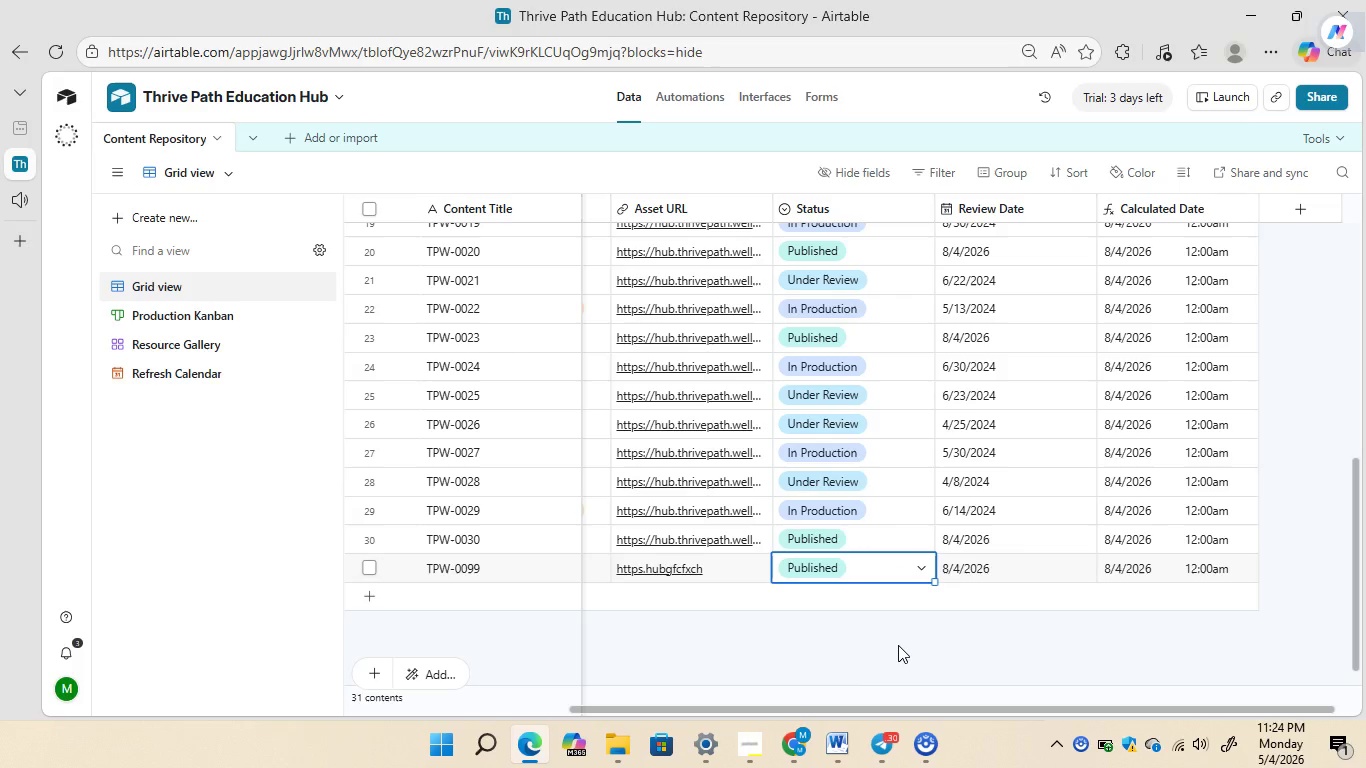 
wait(27.62)
 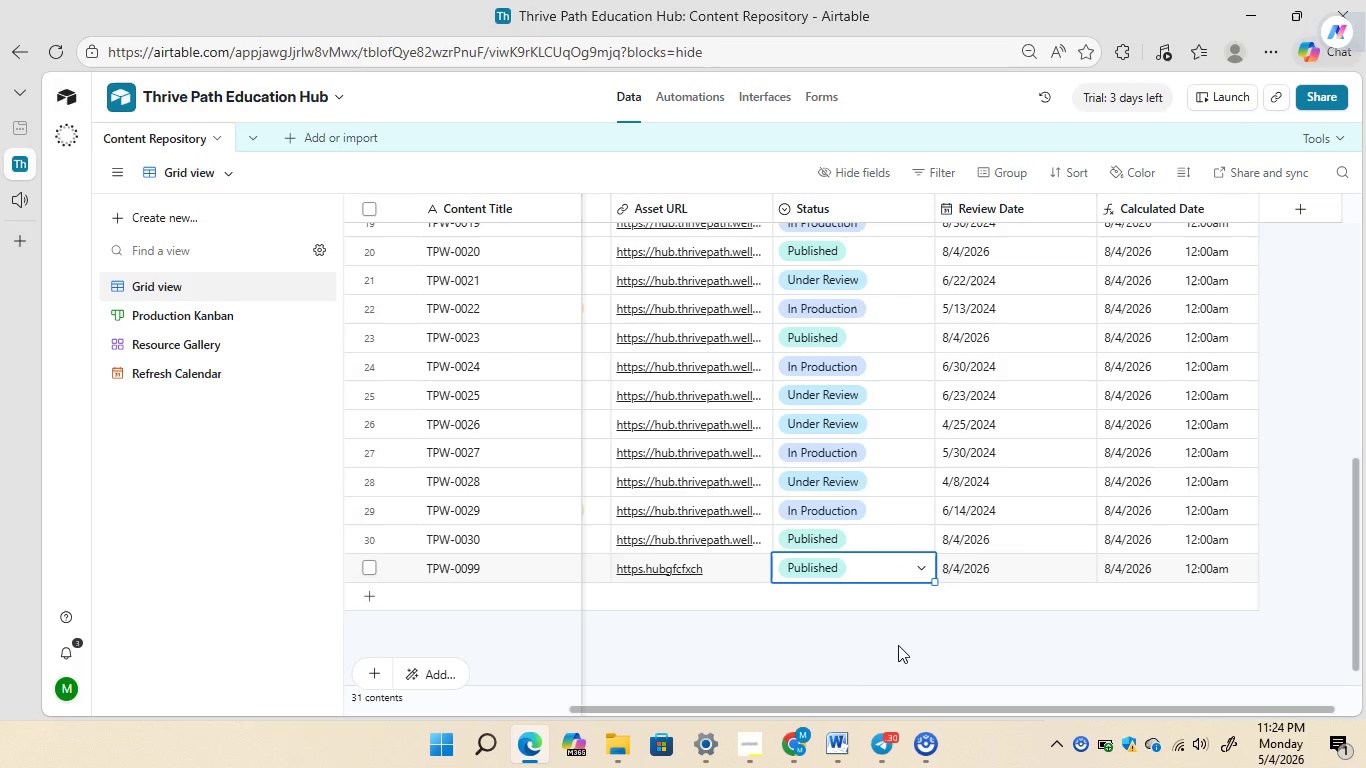 
left_click([168, 313])
 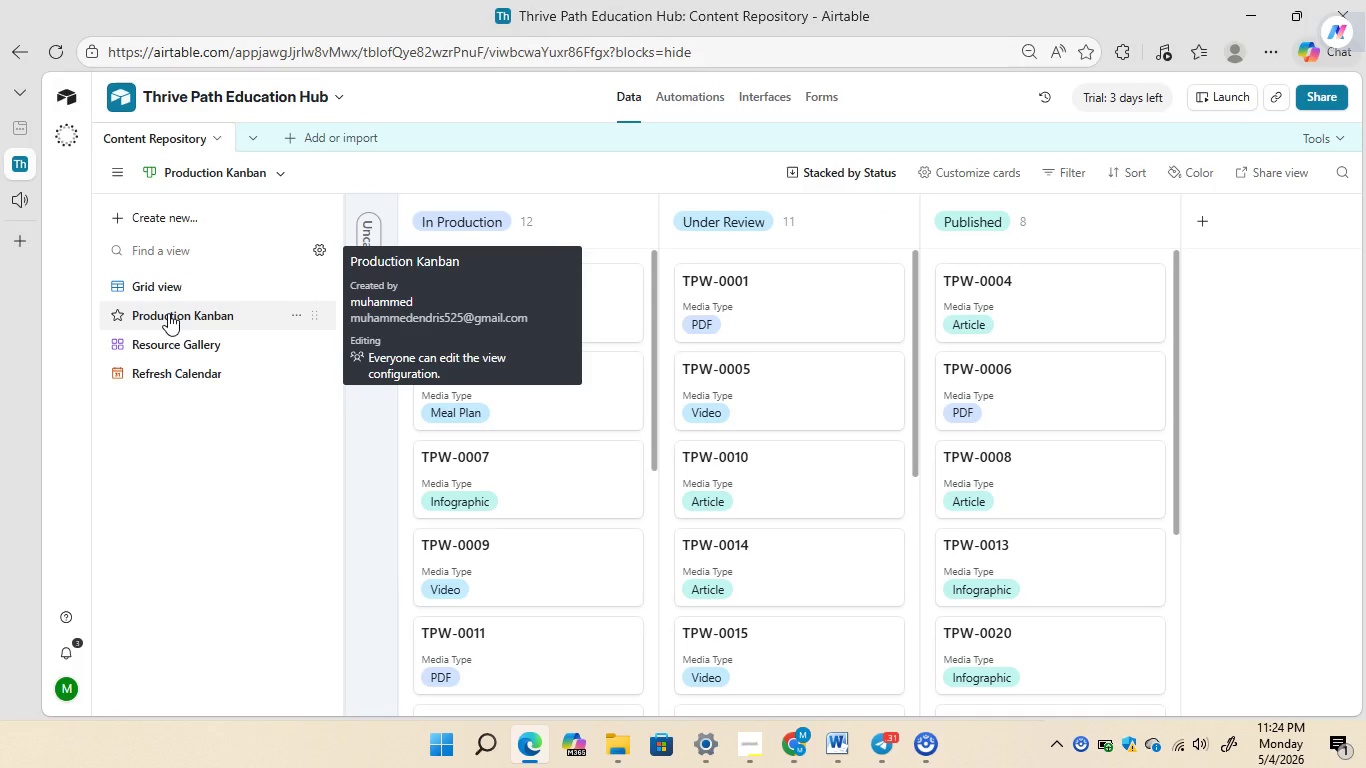 
wait(9.11)
 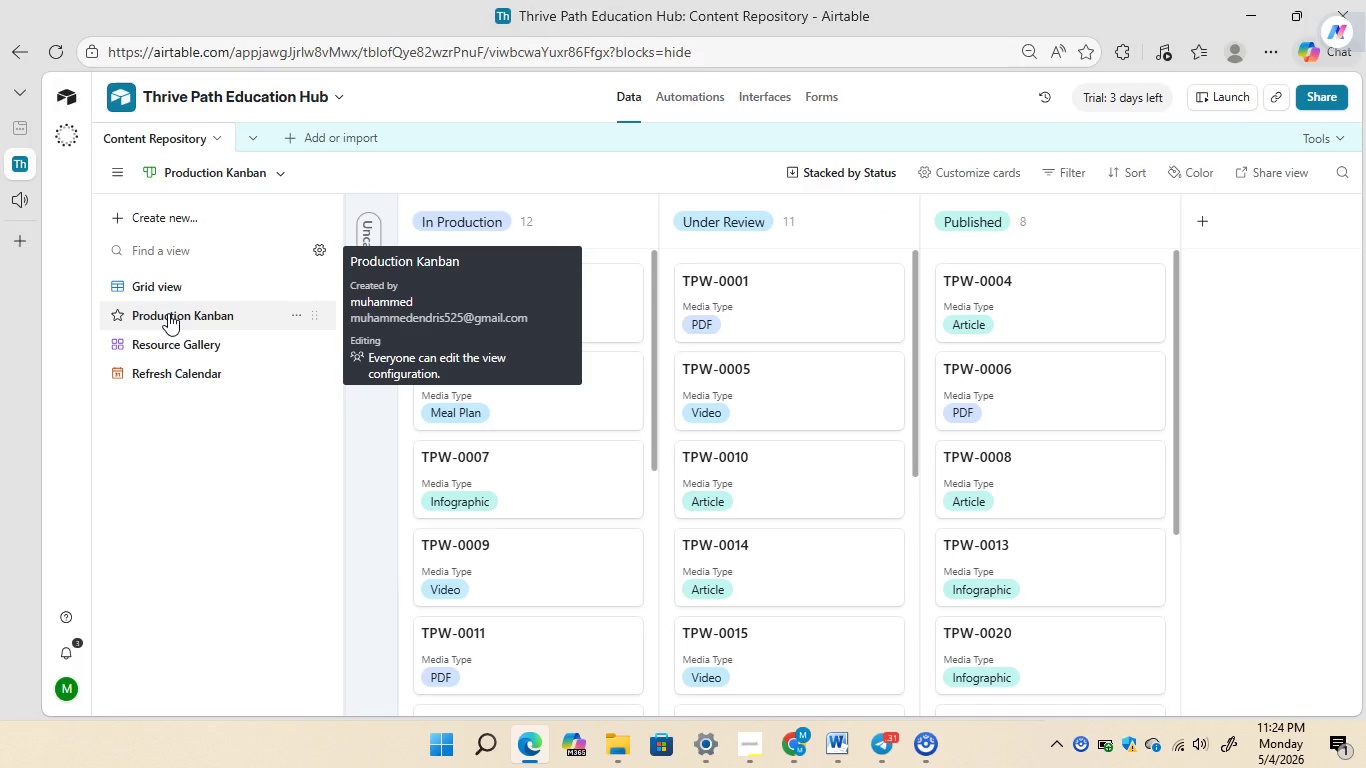 
left_click([189, 344])
 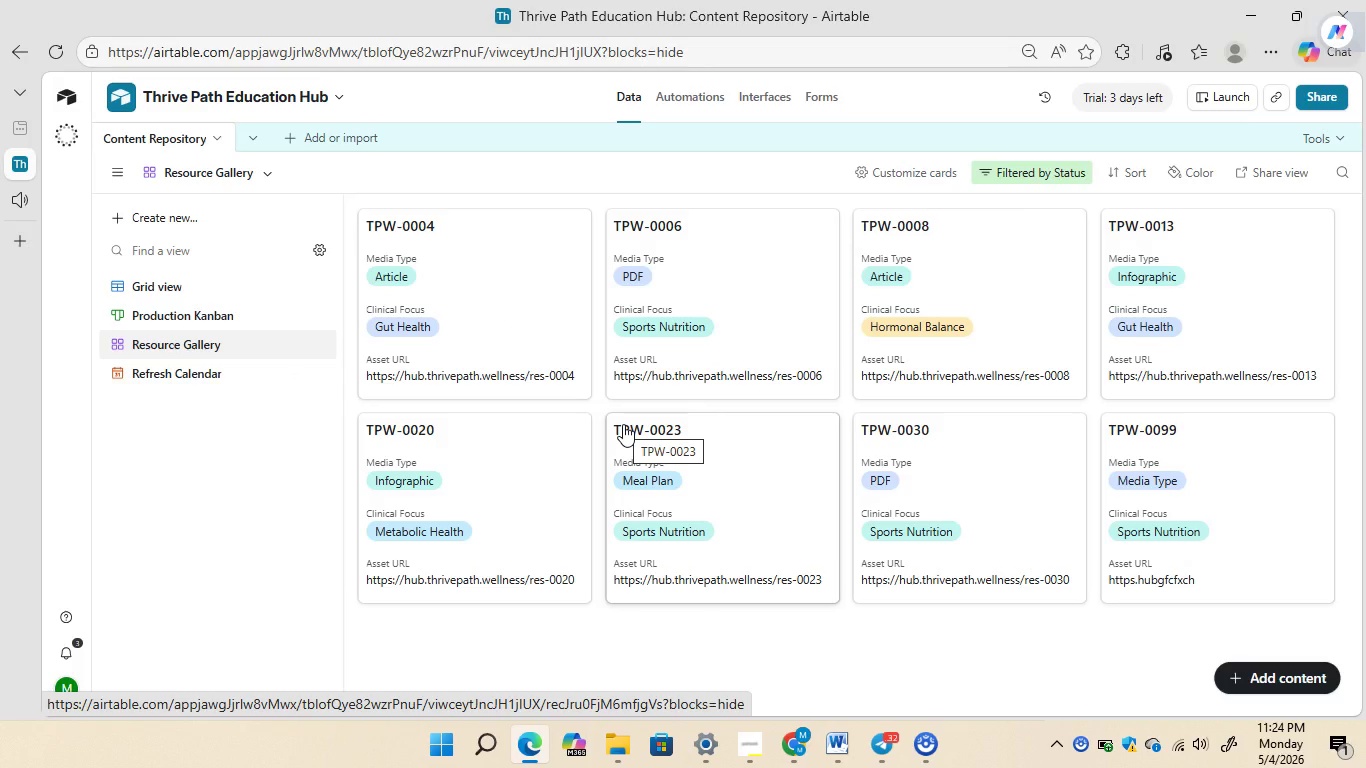 
wait(12.73)
 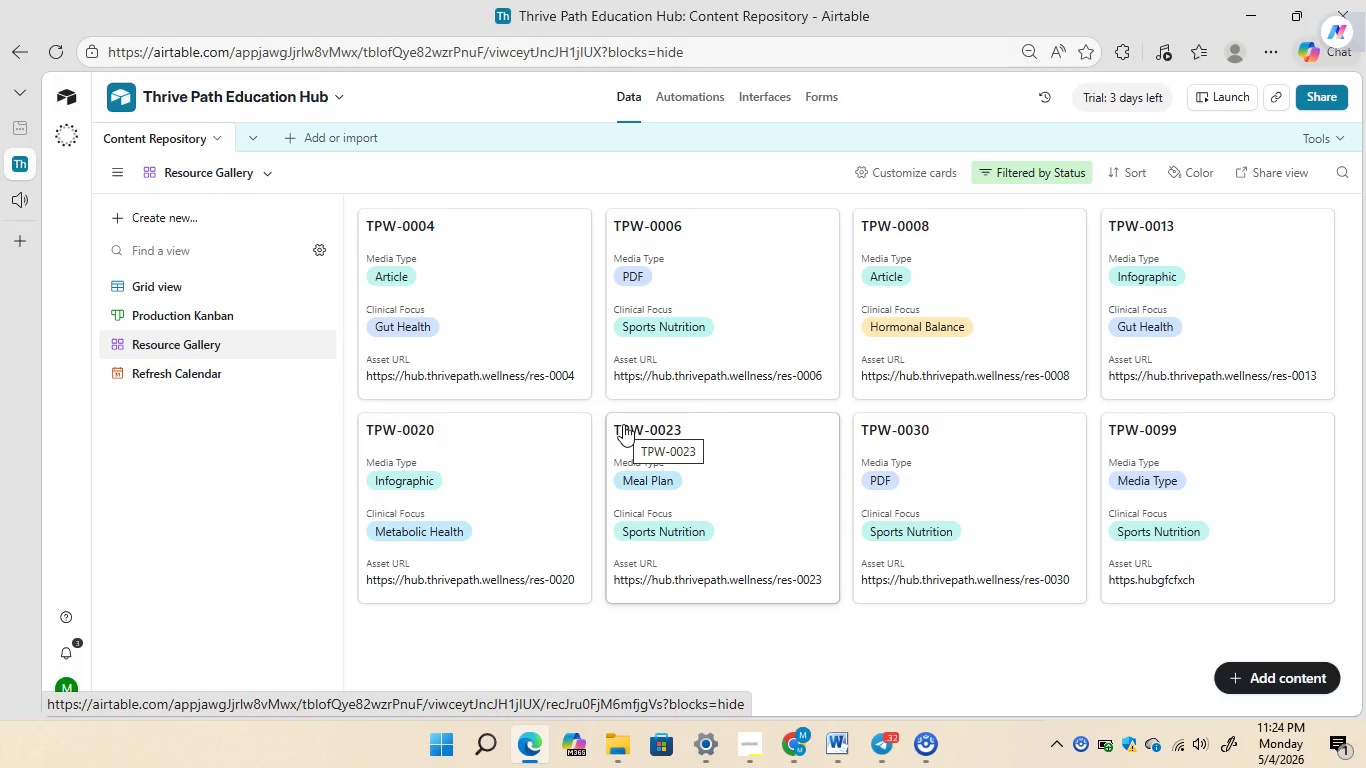 
left_click([155, 281])
 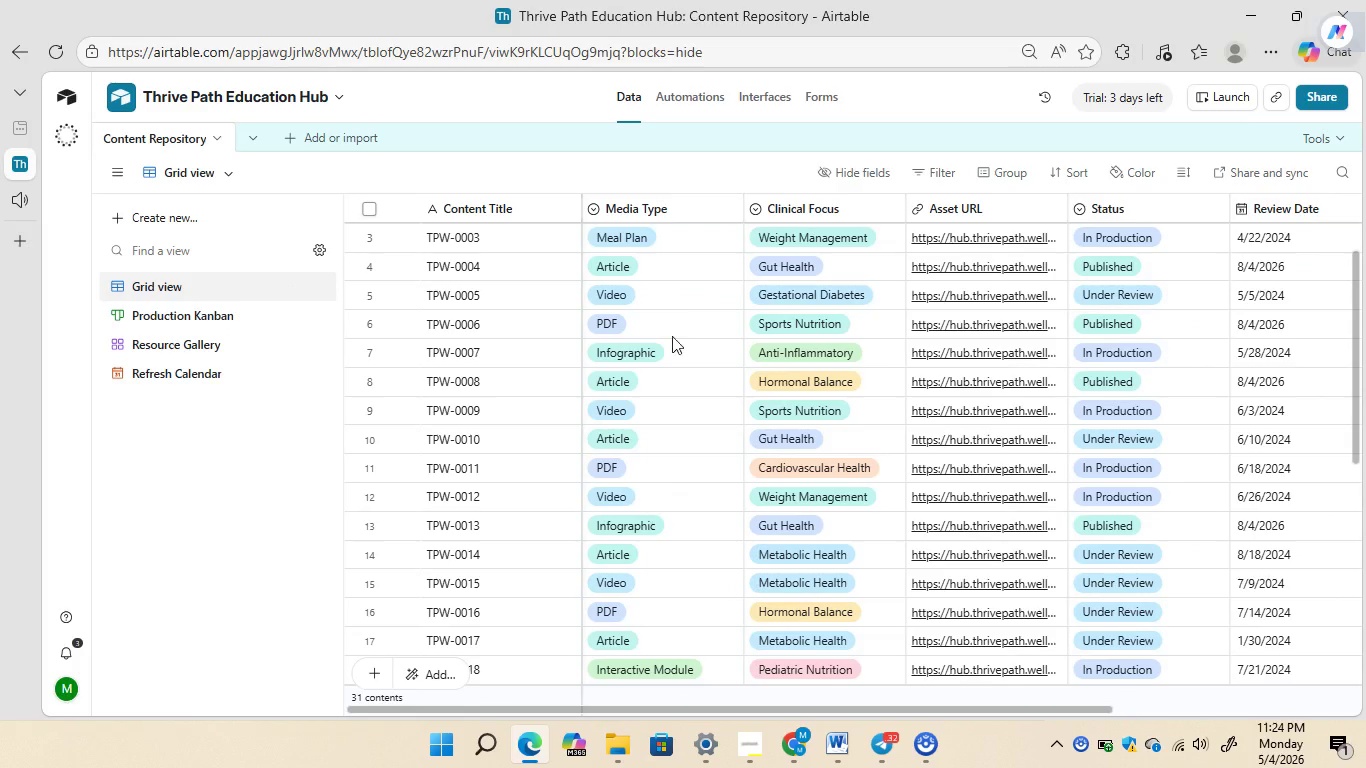 
left_click([696, 92])
 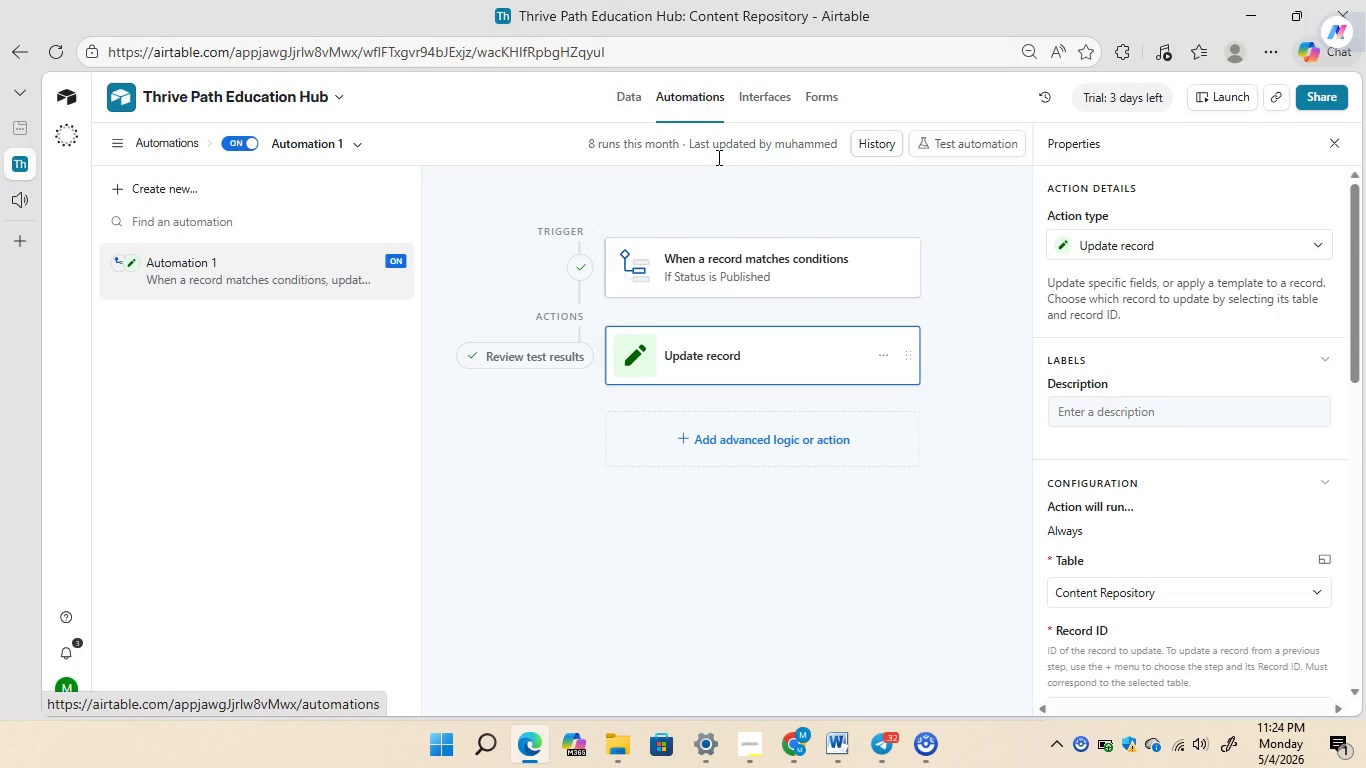 
left_click([770, 271])
 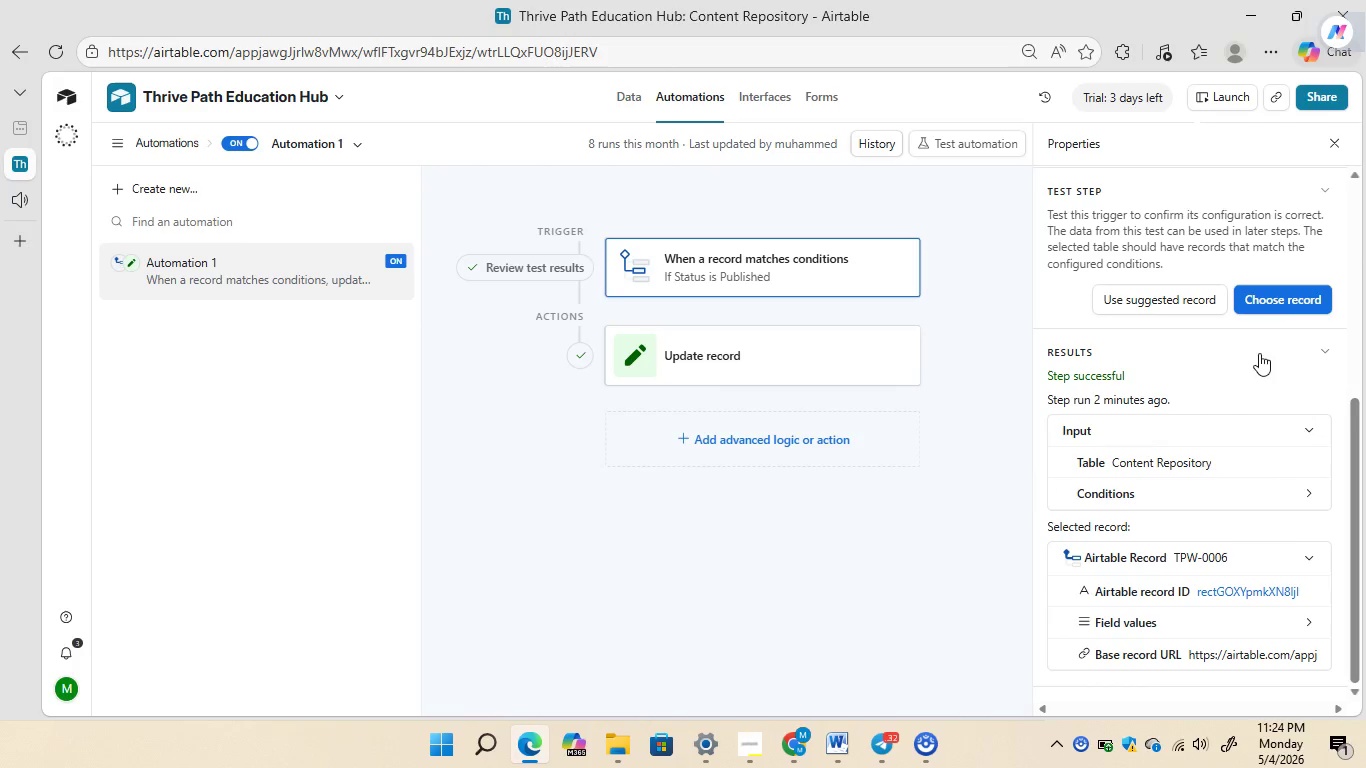 
left_click([1272, 311])
 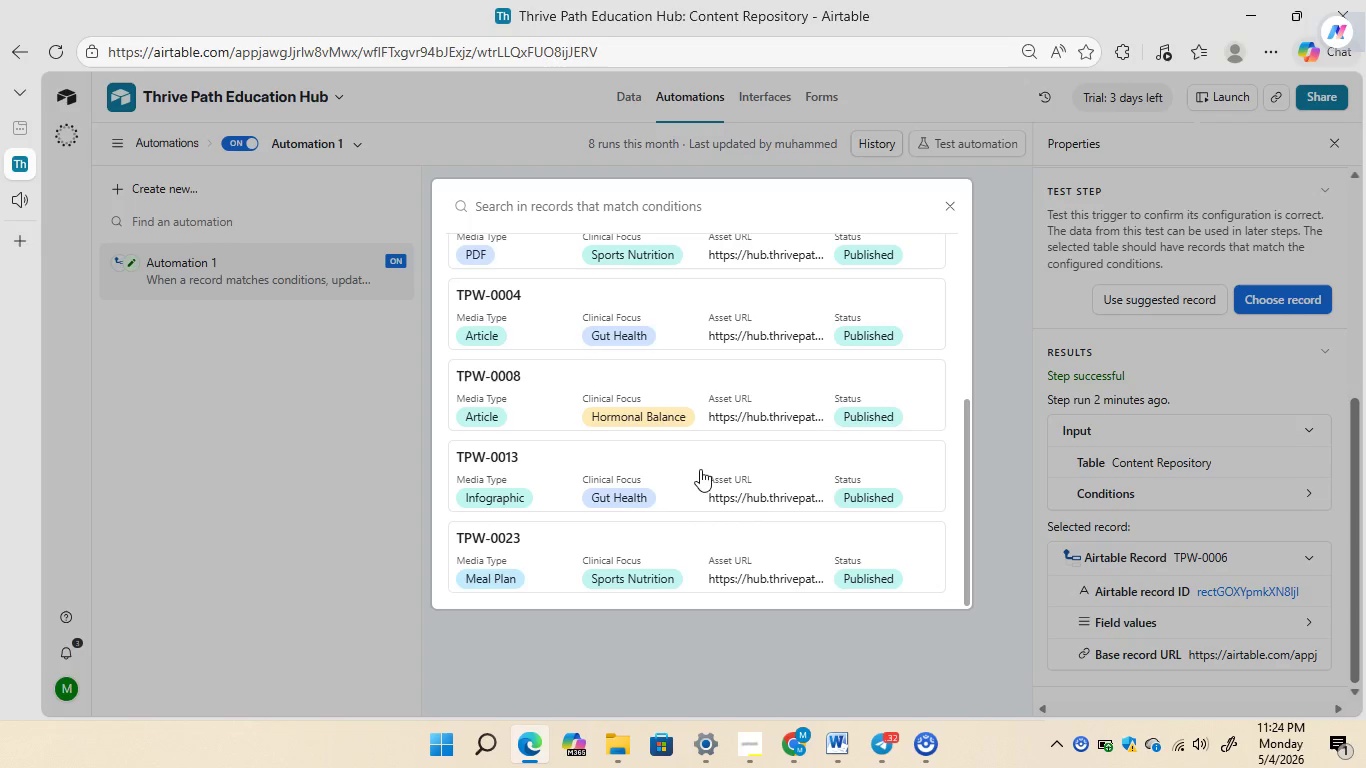 
left_click([662, 553])
 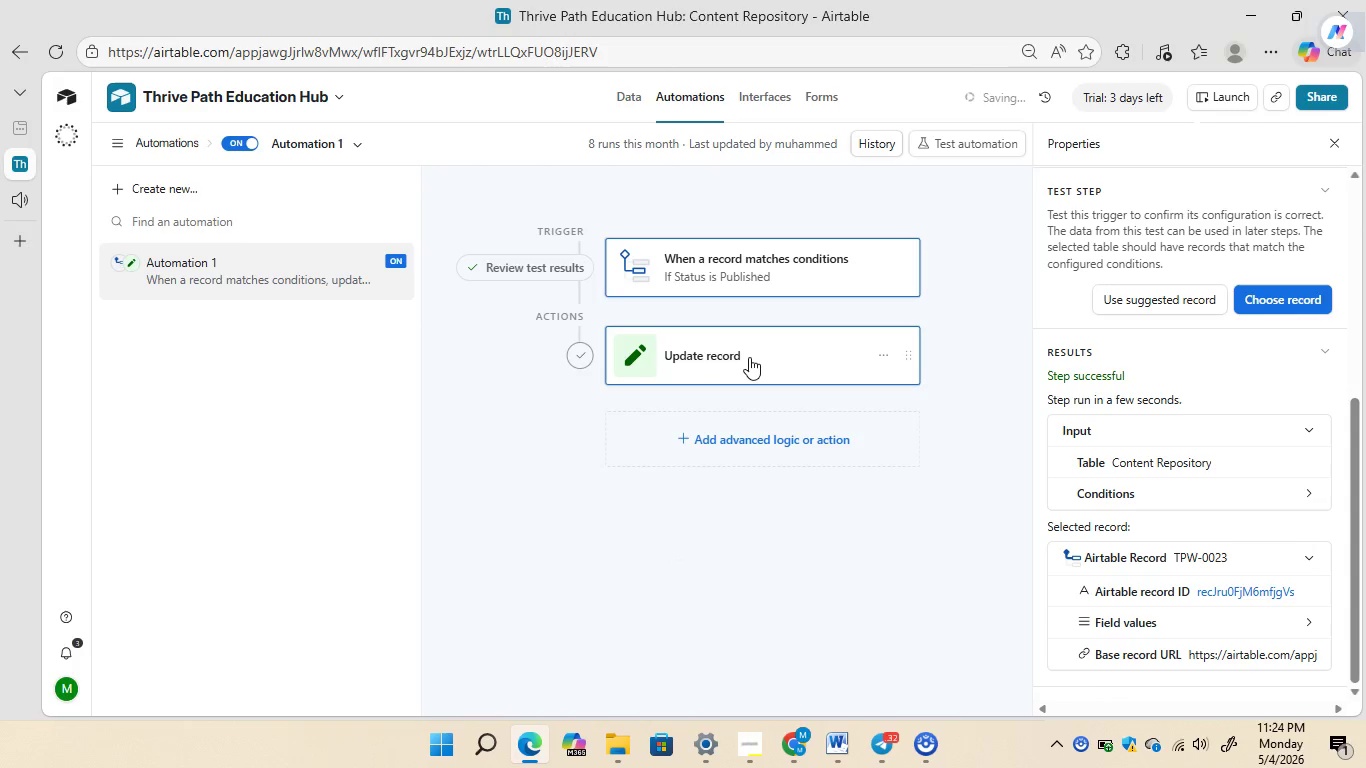 
left_click([749, 357])
 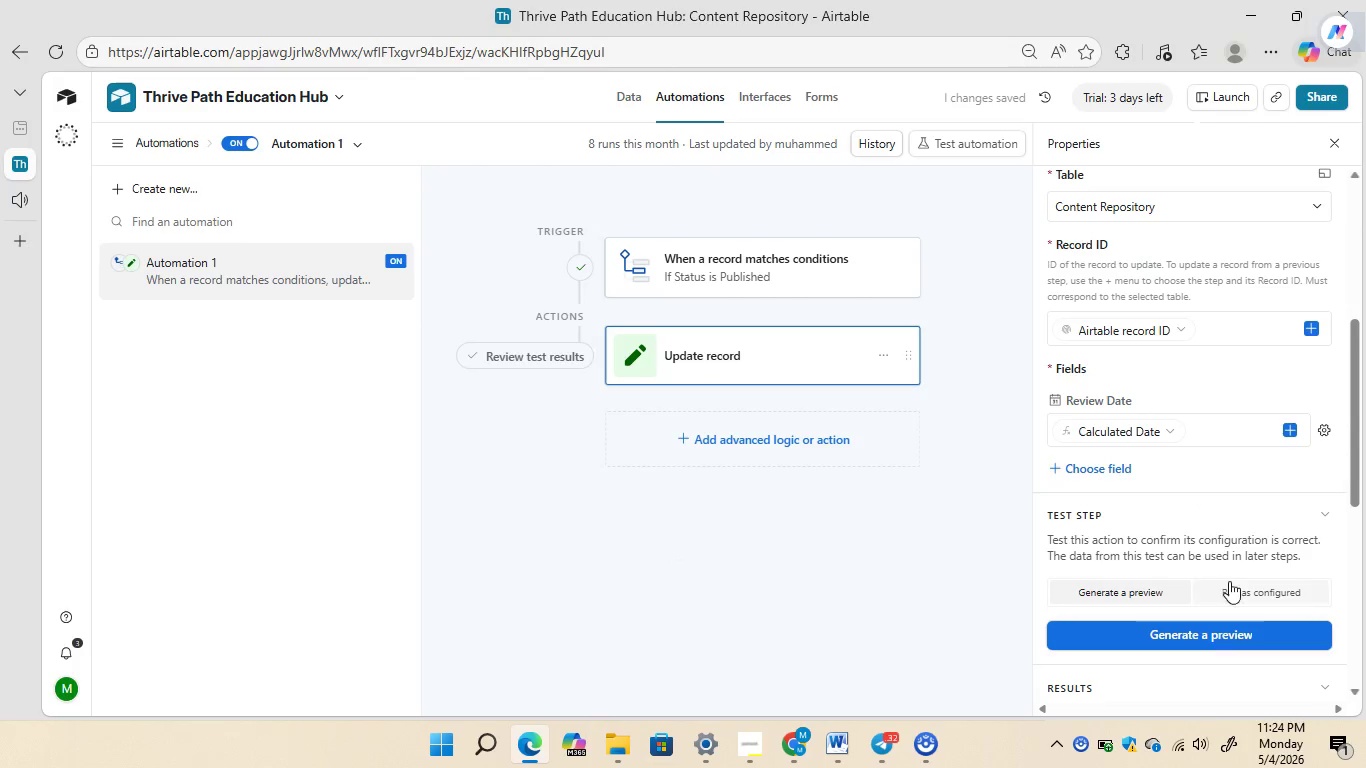 
left_click([1239, 581])
 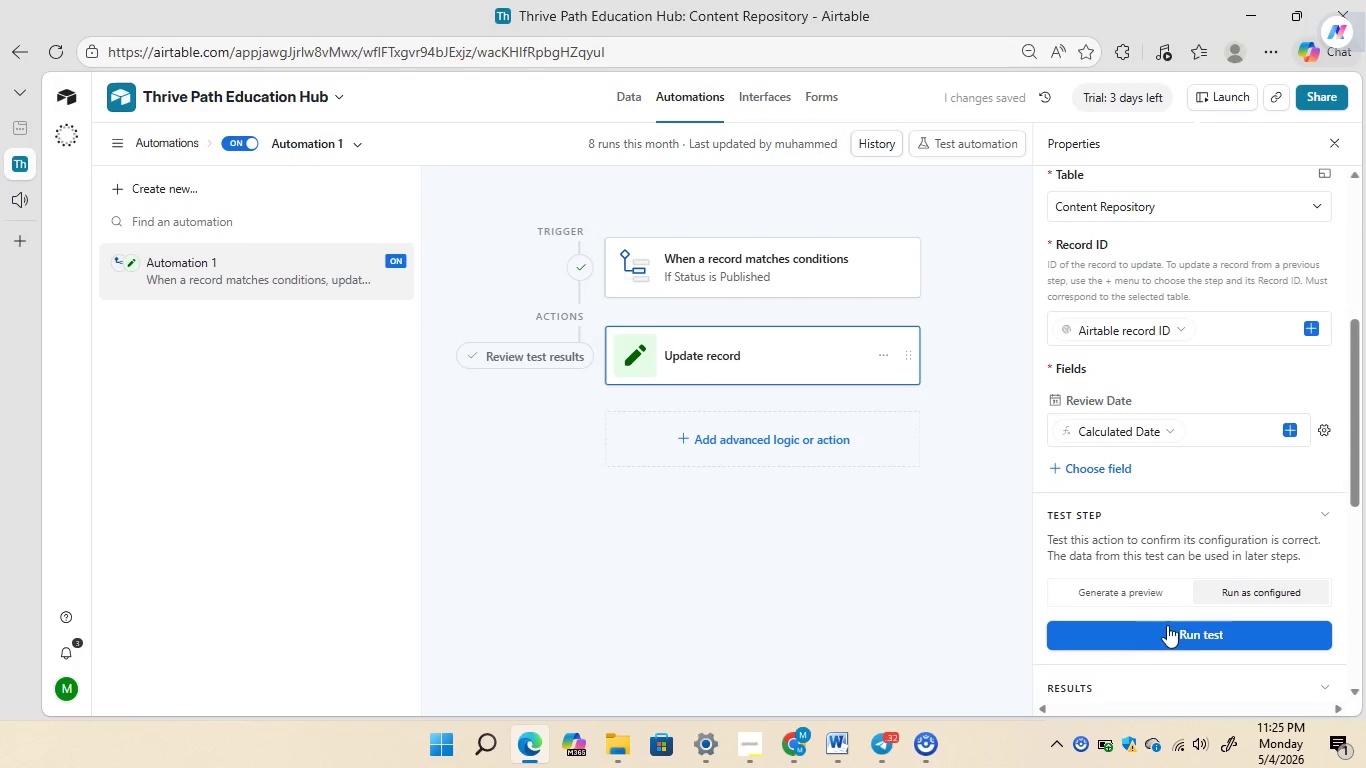 
left_click([1173, 625])
 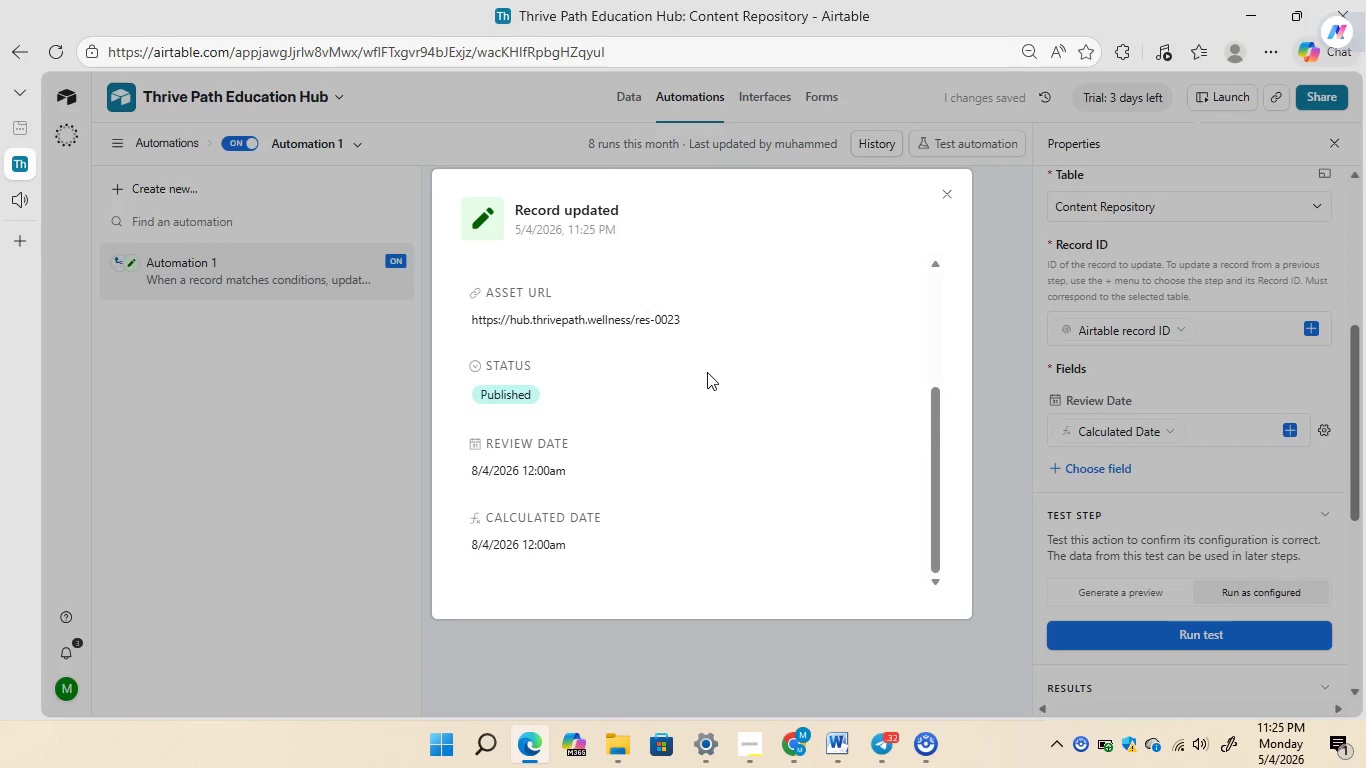 
left_click([949, 191])
 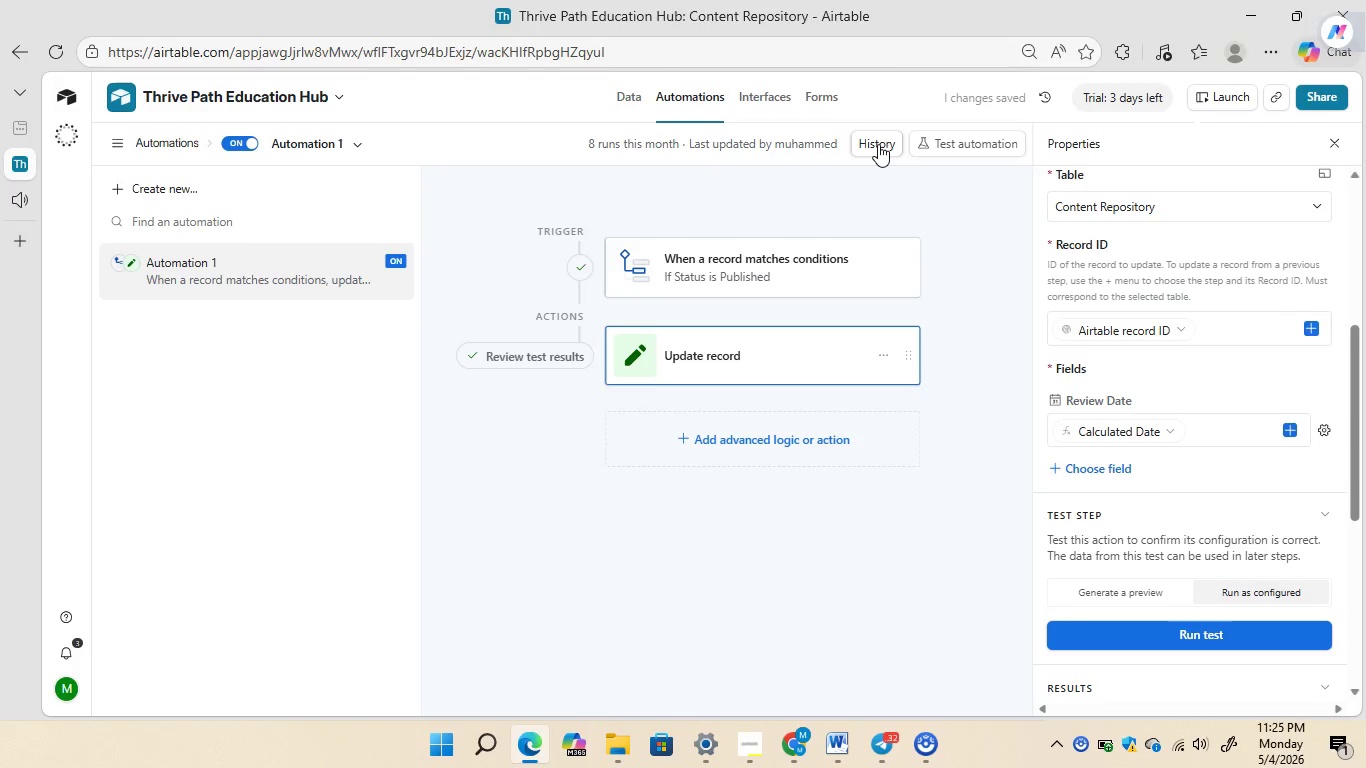 
left_click([878, 144])
 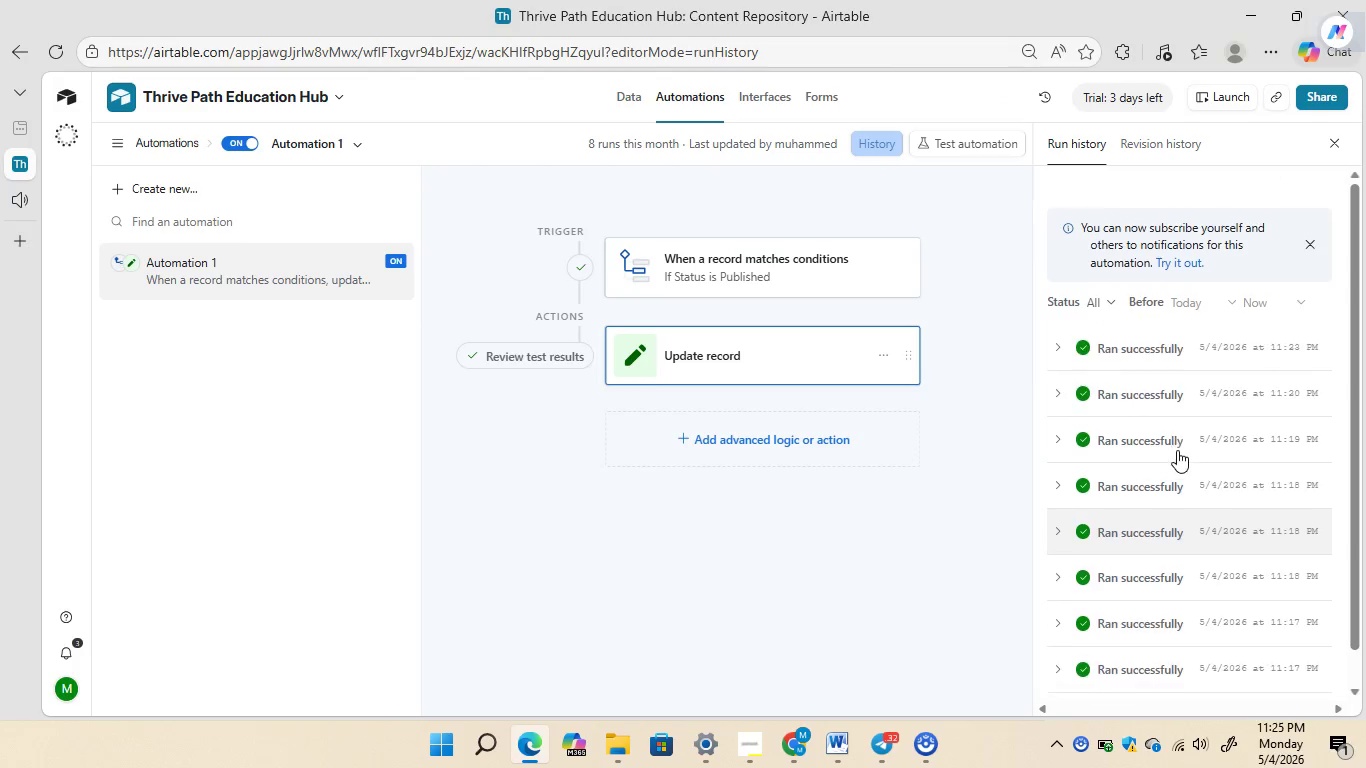 
left_click([761, 265])
 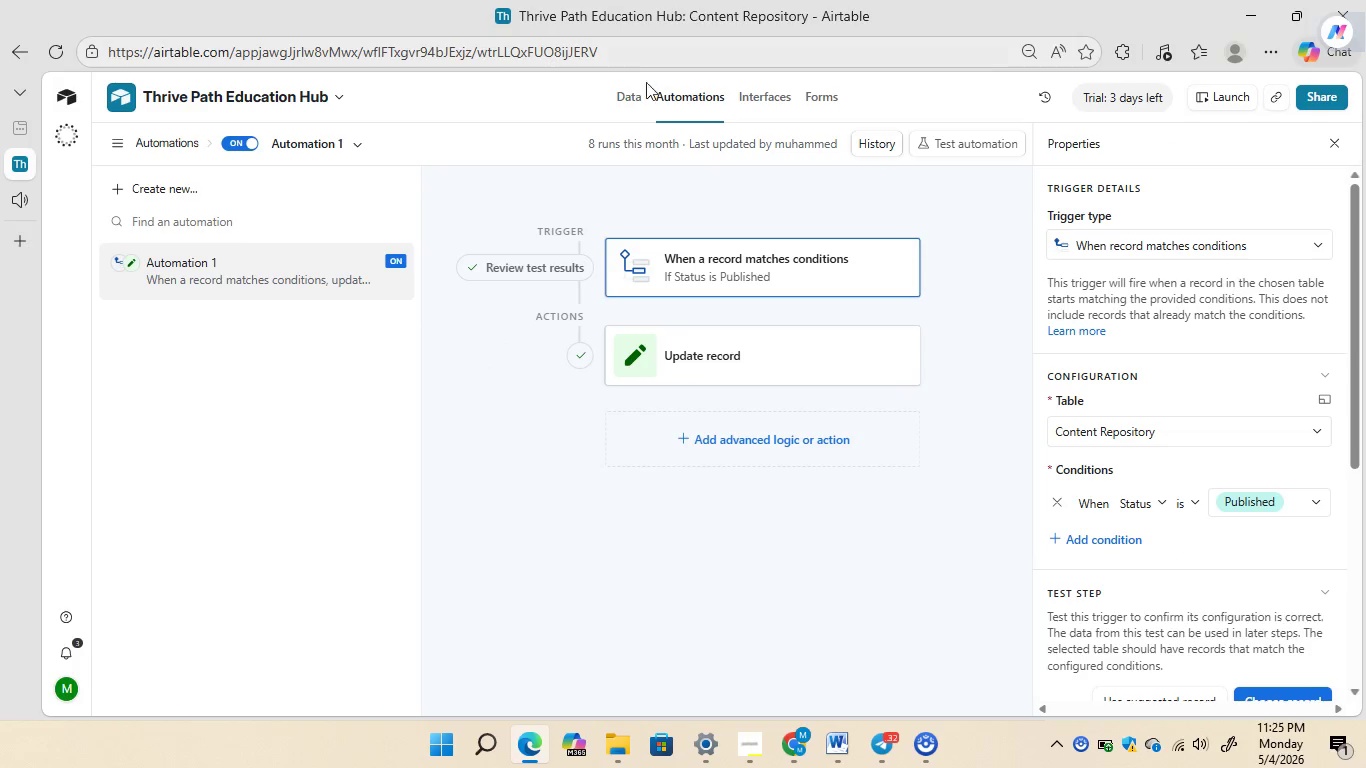 
left_click([640, 91])
 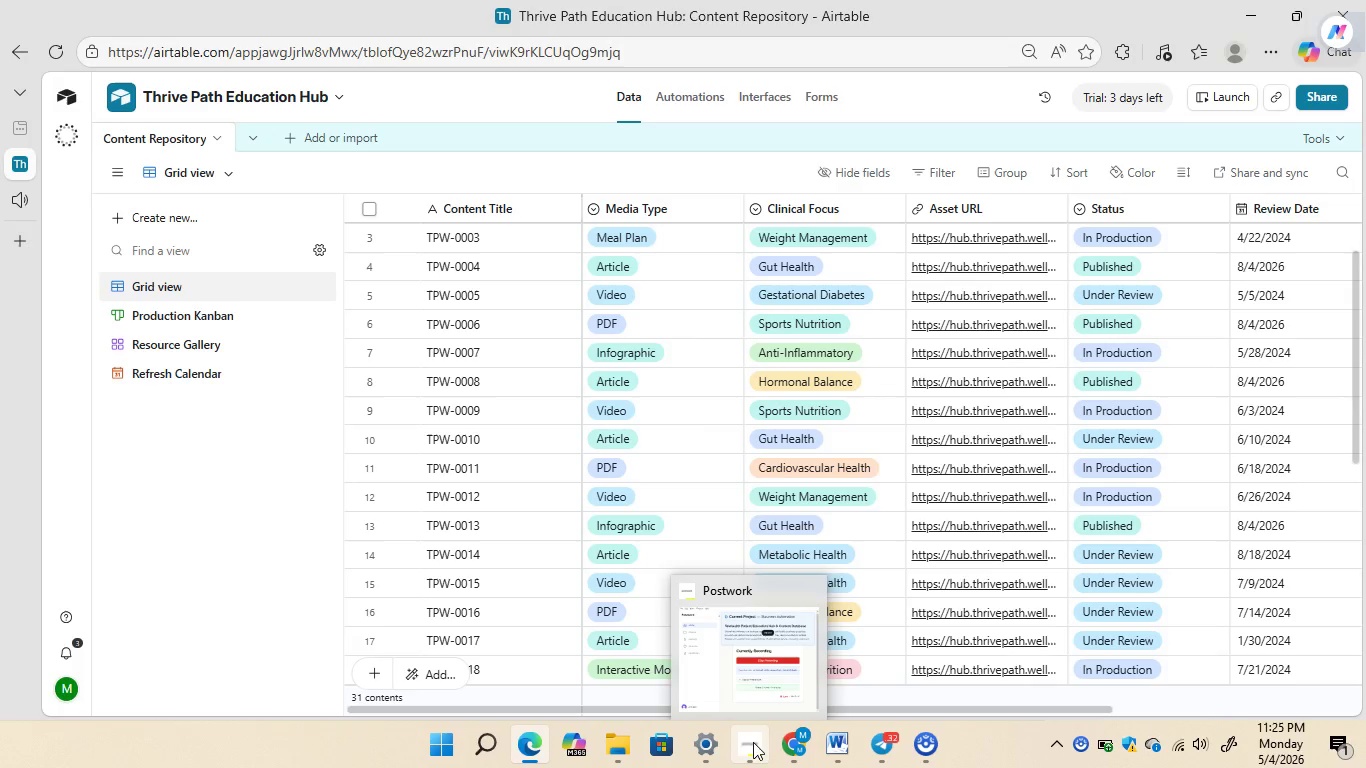 
left_click([734, 687])